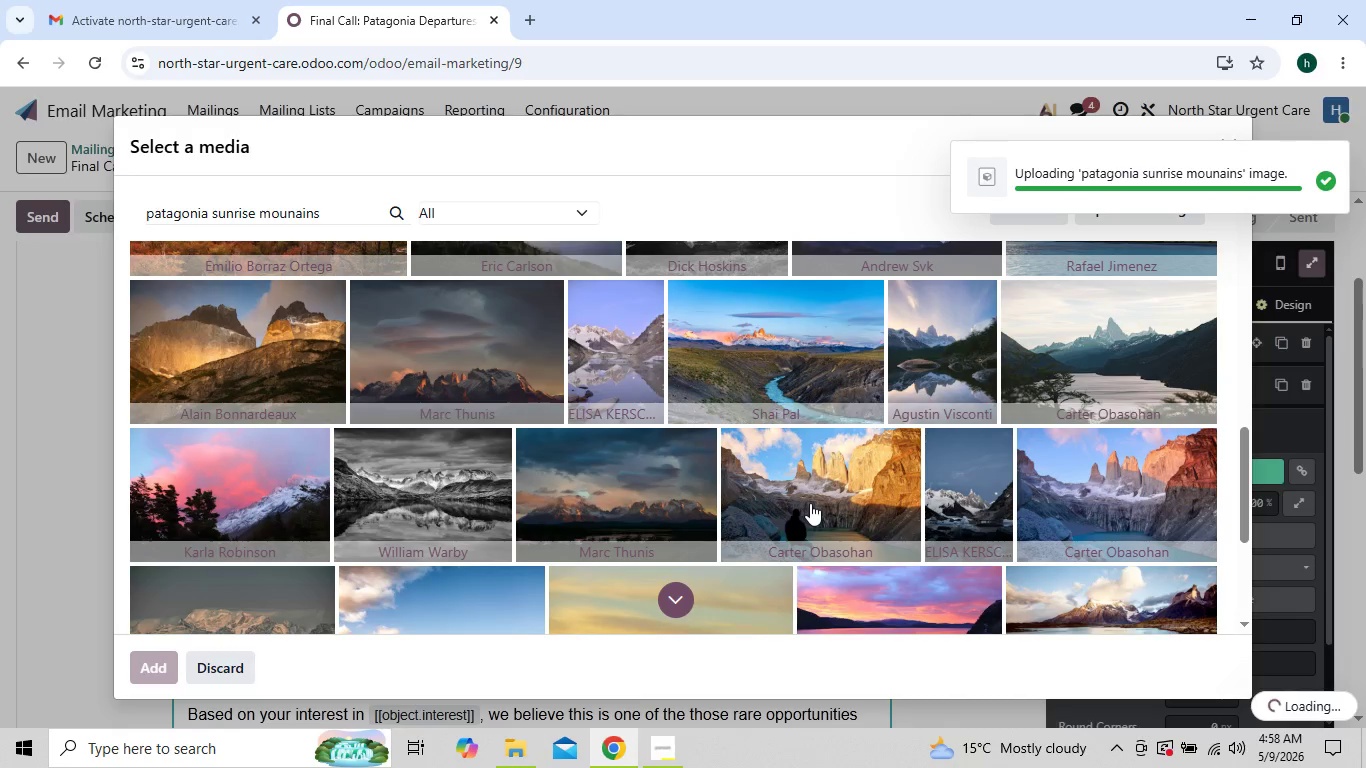 
left_click([1203, 544])
 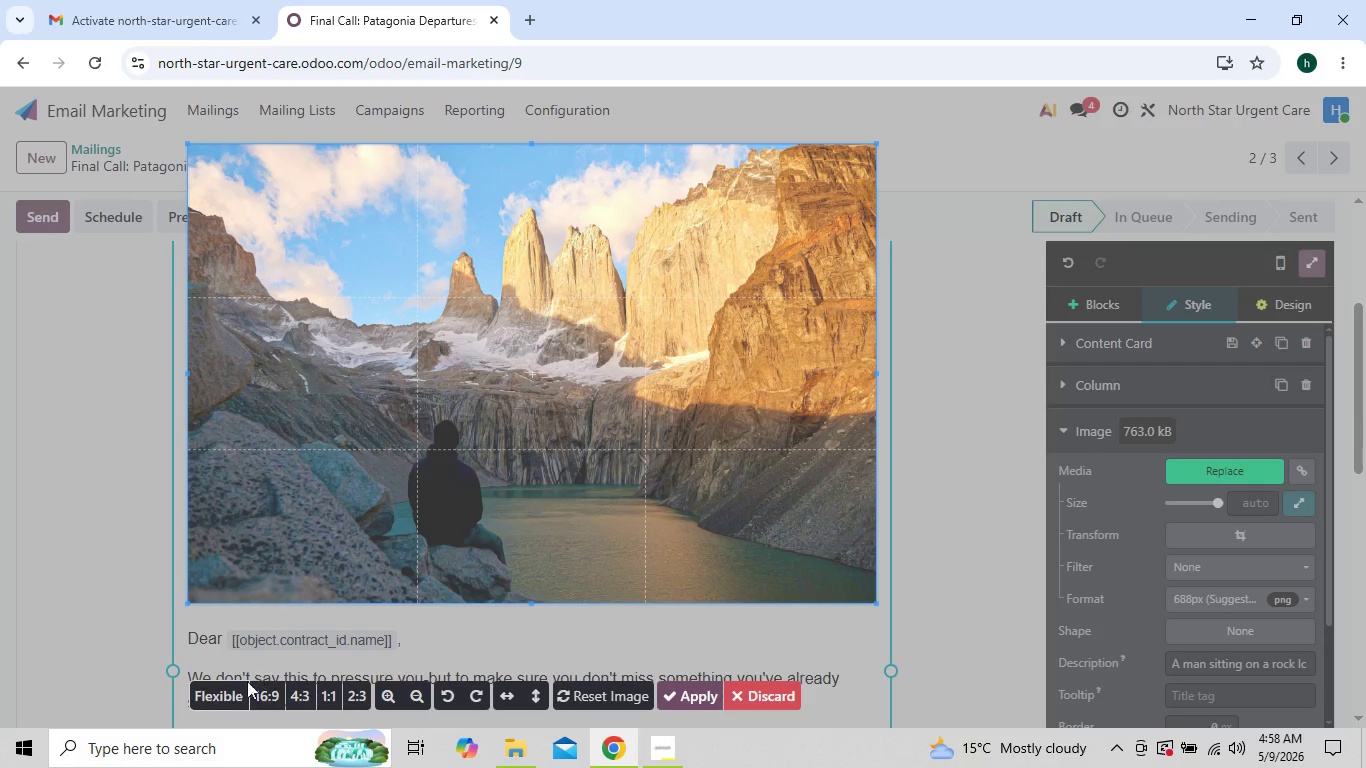 
left_click([267, 690])
 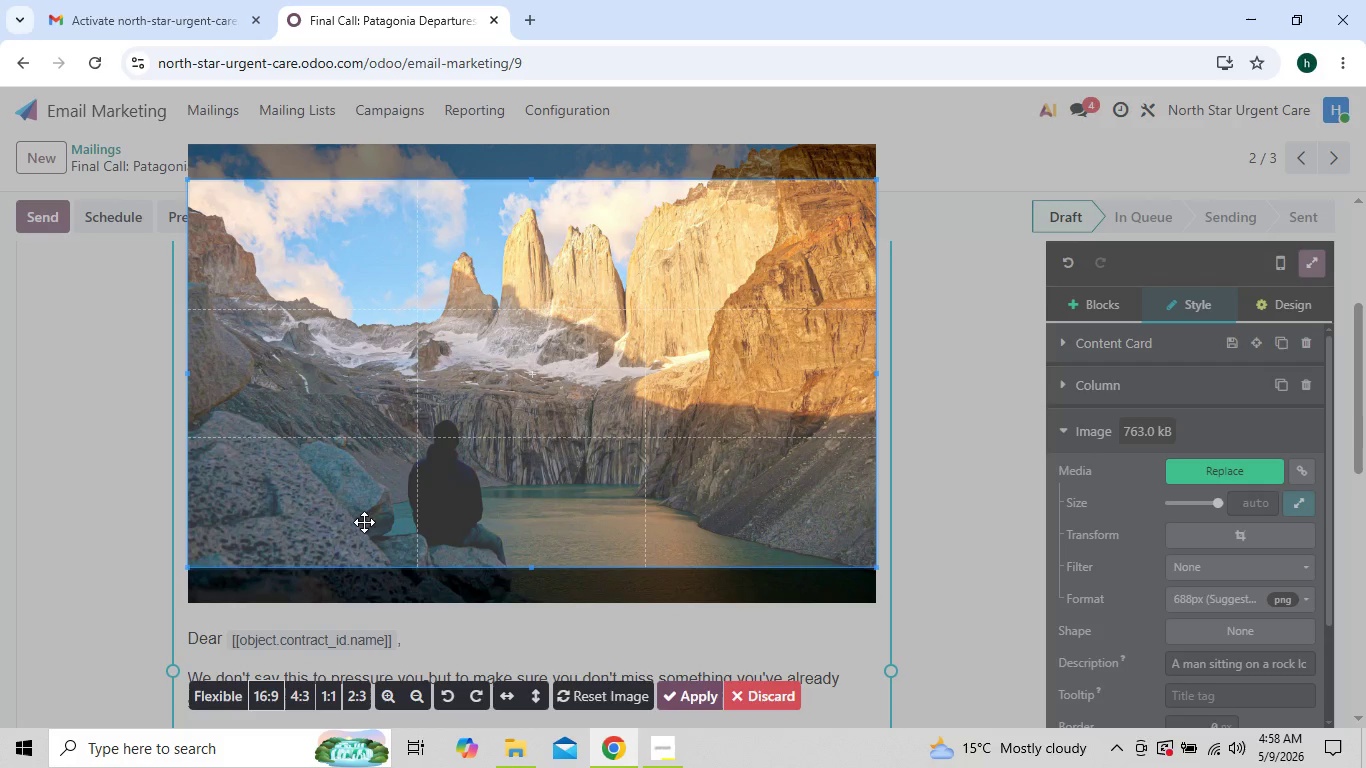 
left_click_drag(start_coordinate=[372, 522], to_coordinate=[375, 558])
 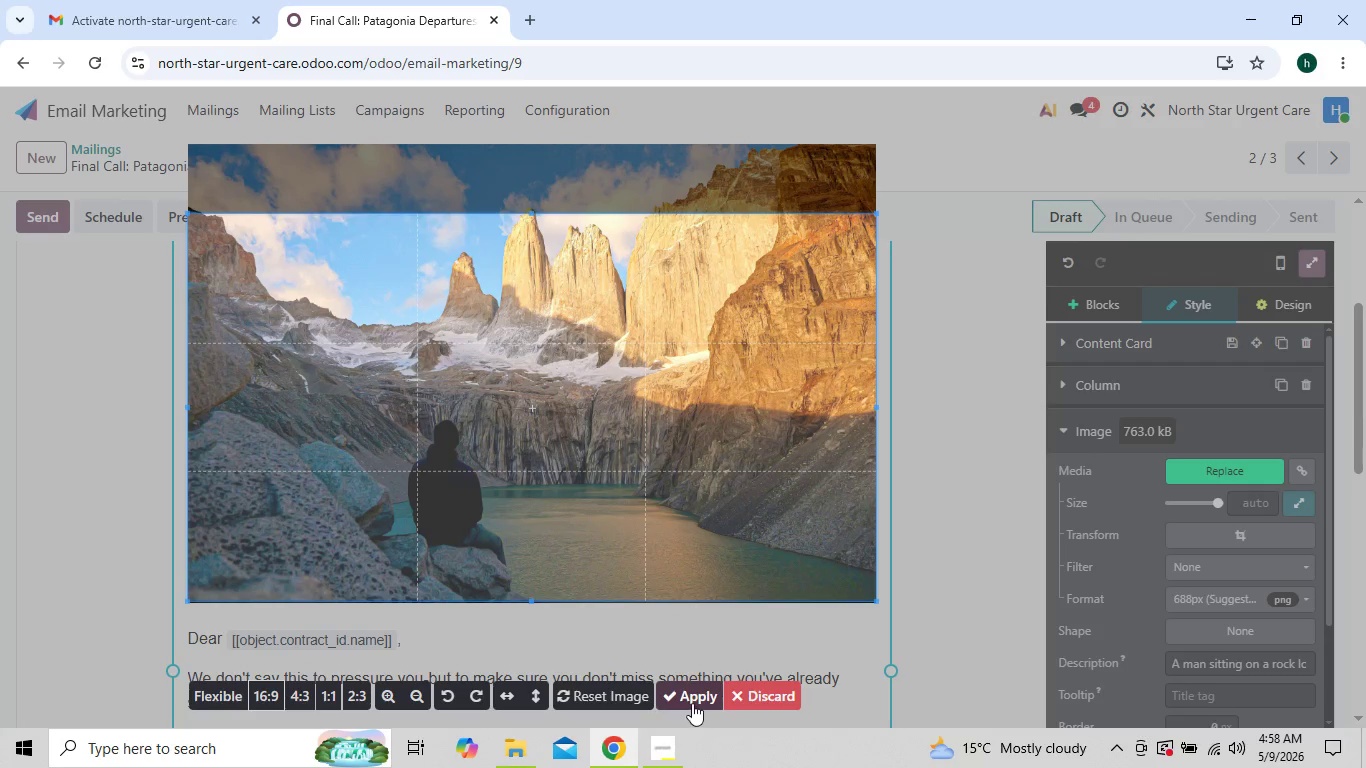 
left_click([693, 702])
 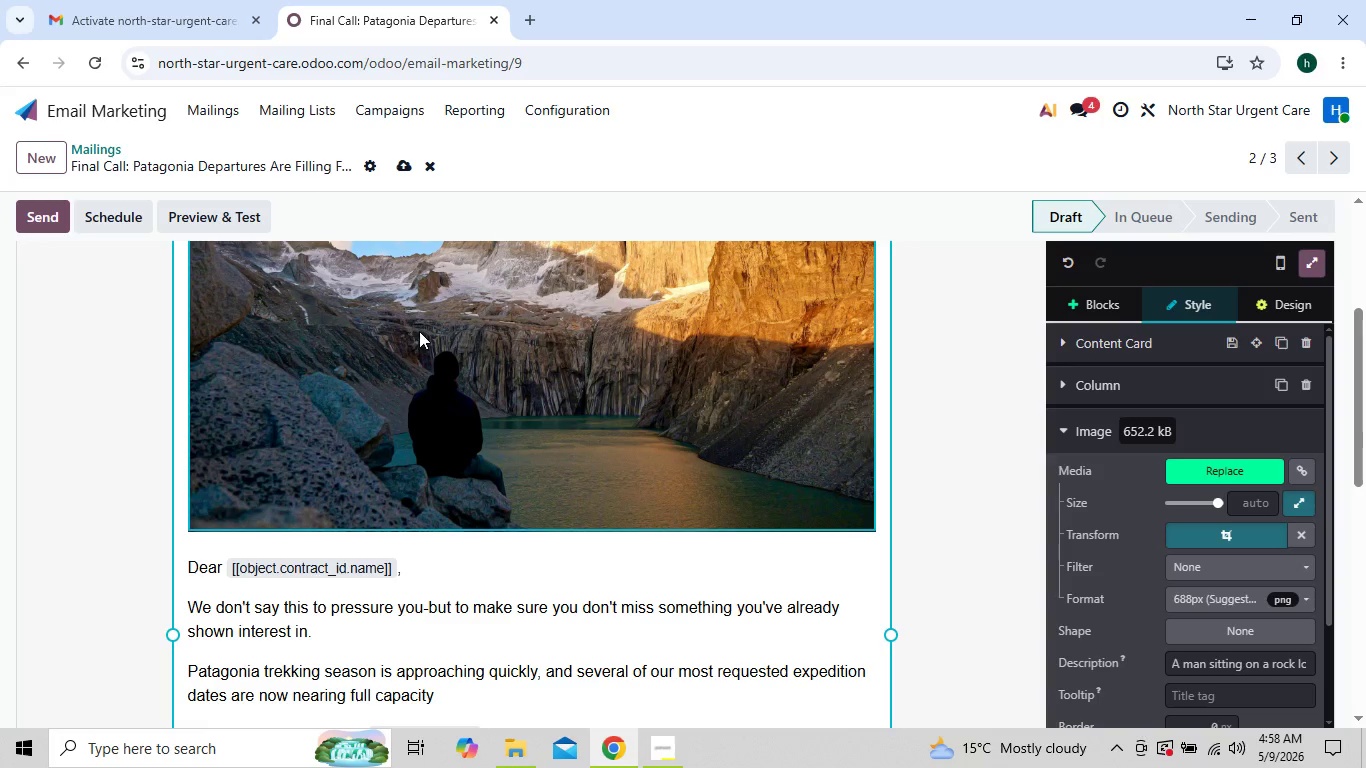 
left_click([403, 162])
 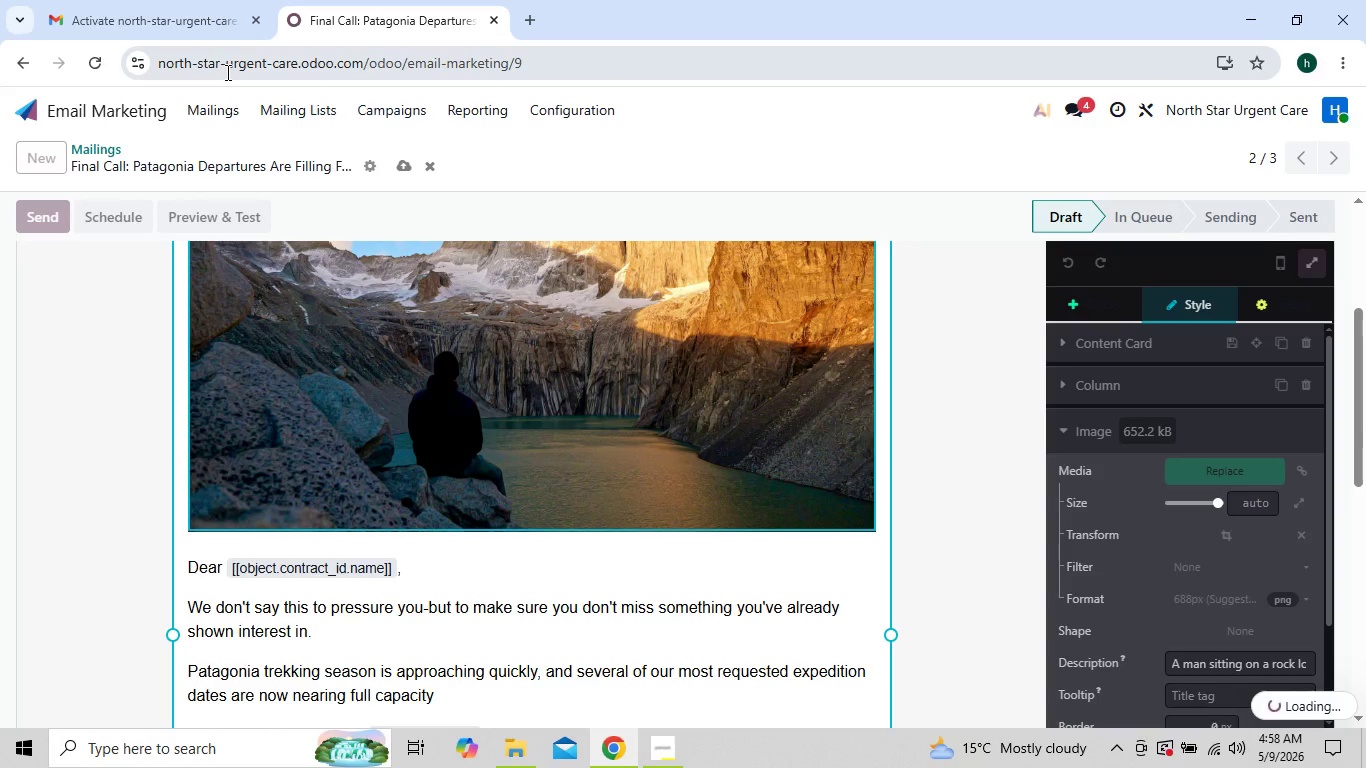 
left_click([219, 112])
 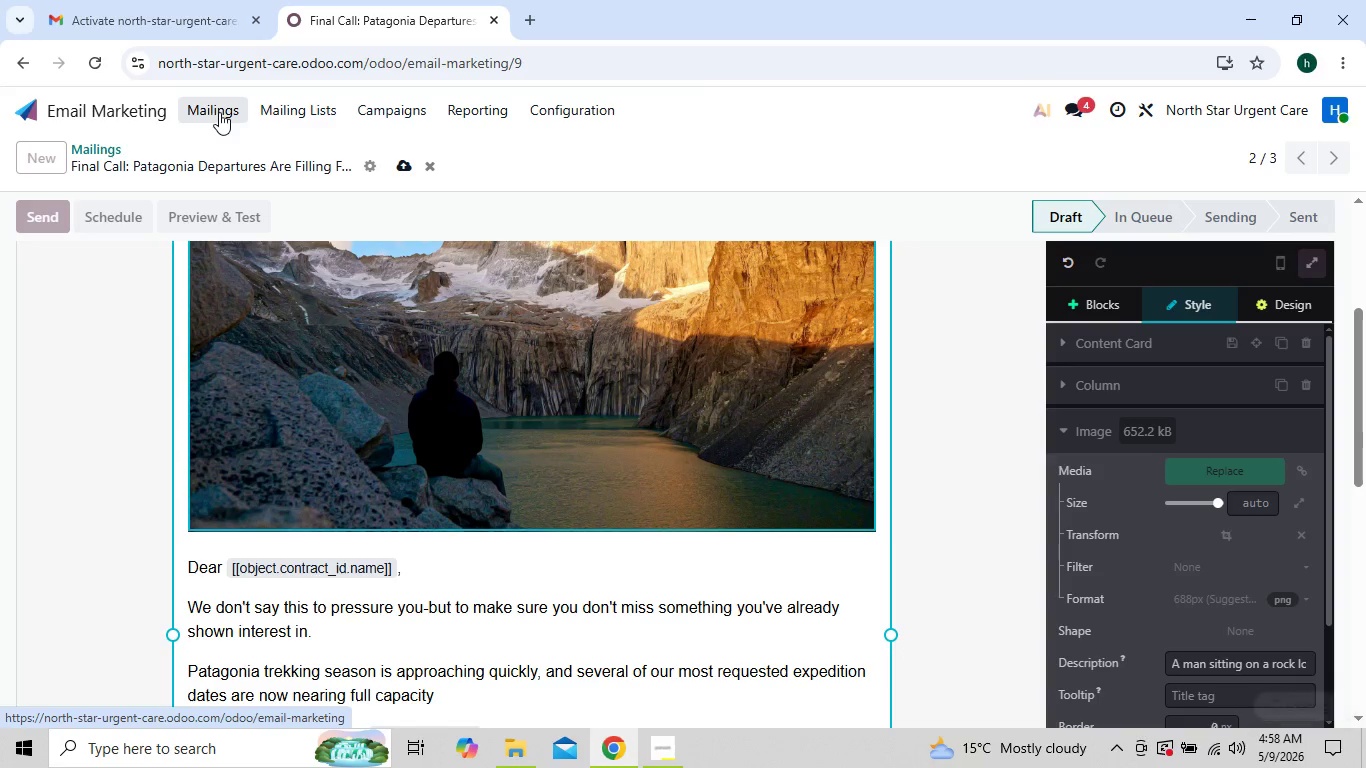 
wait(12.3)
 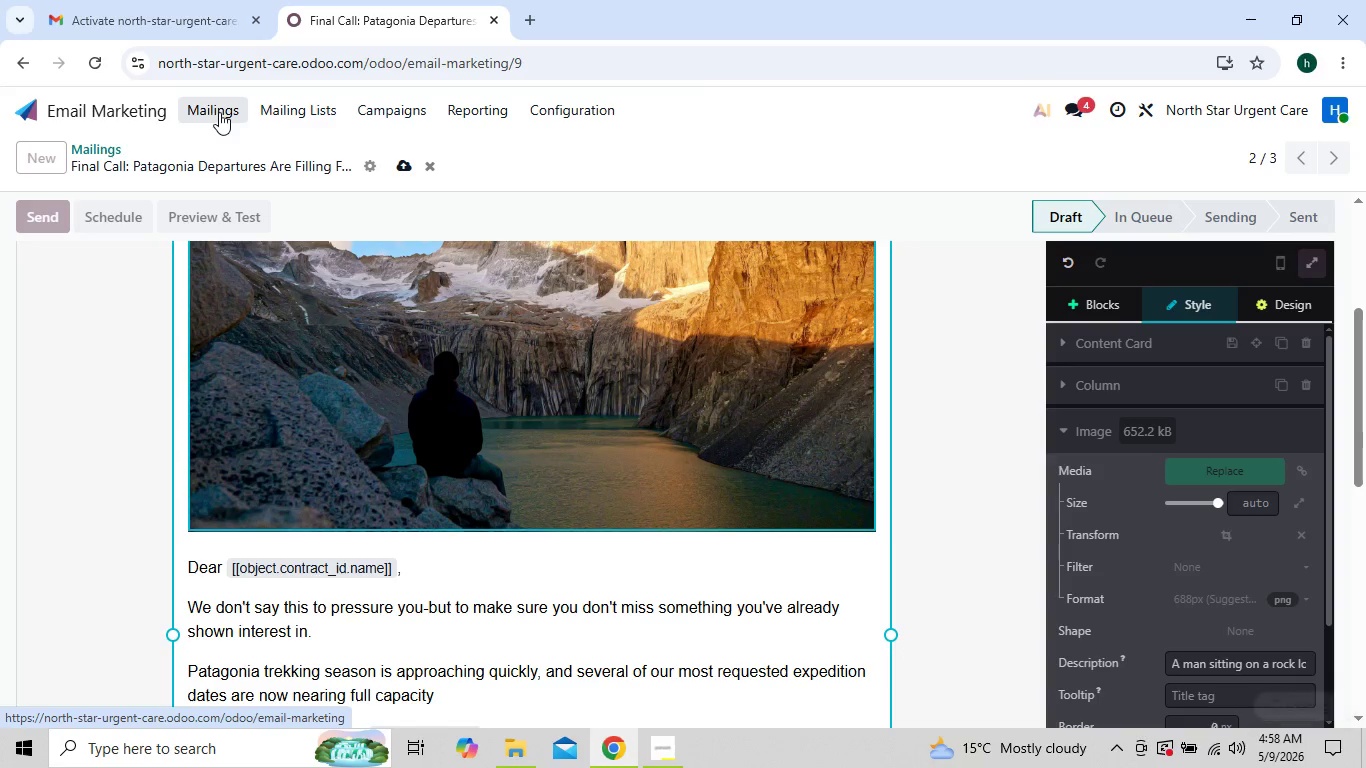 
left_click([375, 316])
 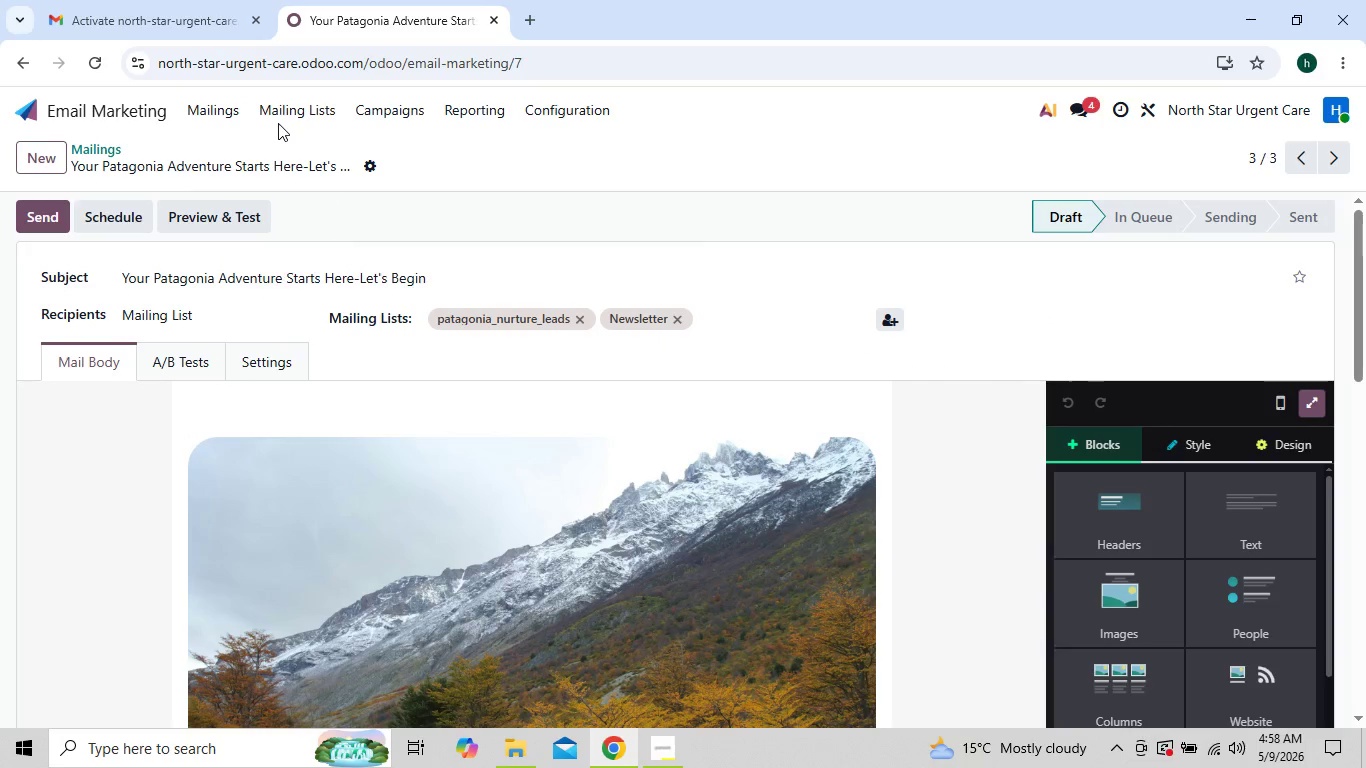 
wait(5.66)
 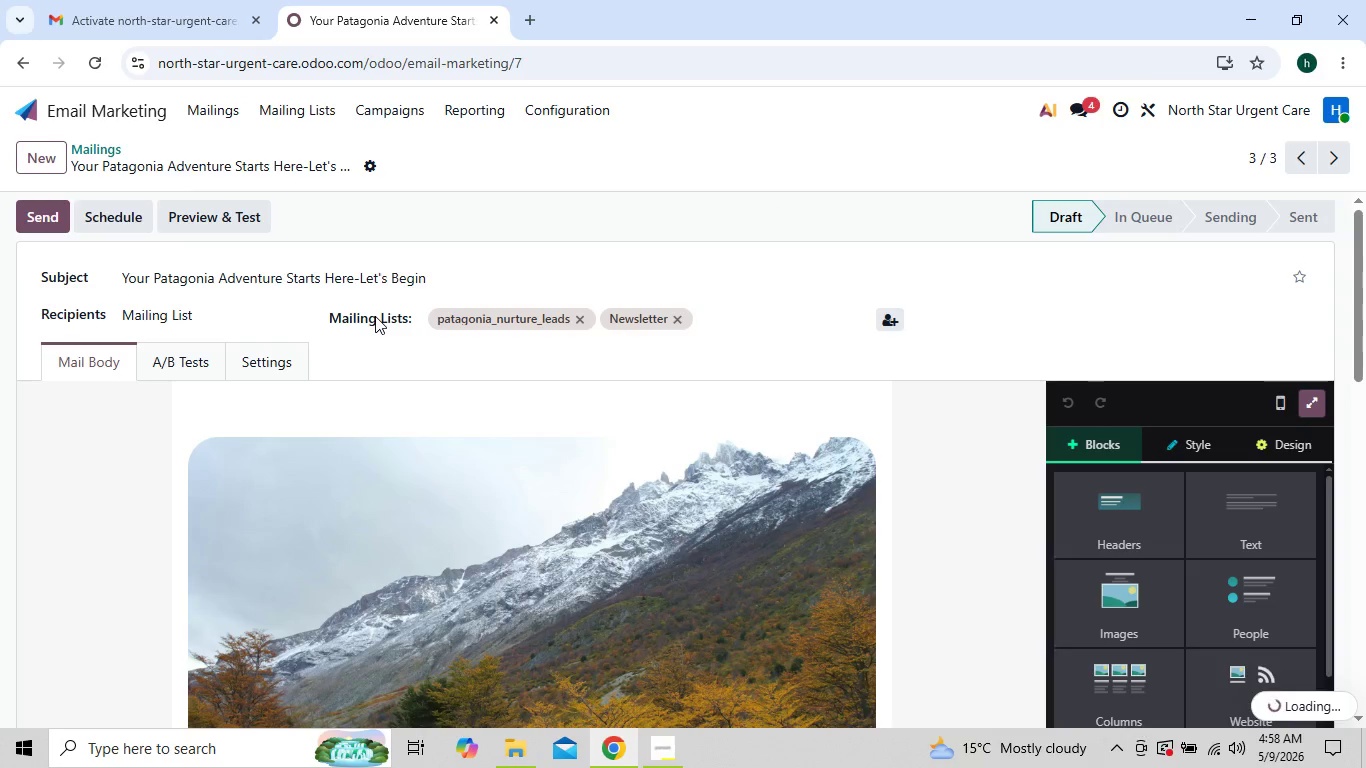 
left_click([241, 104])
 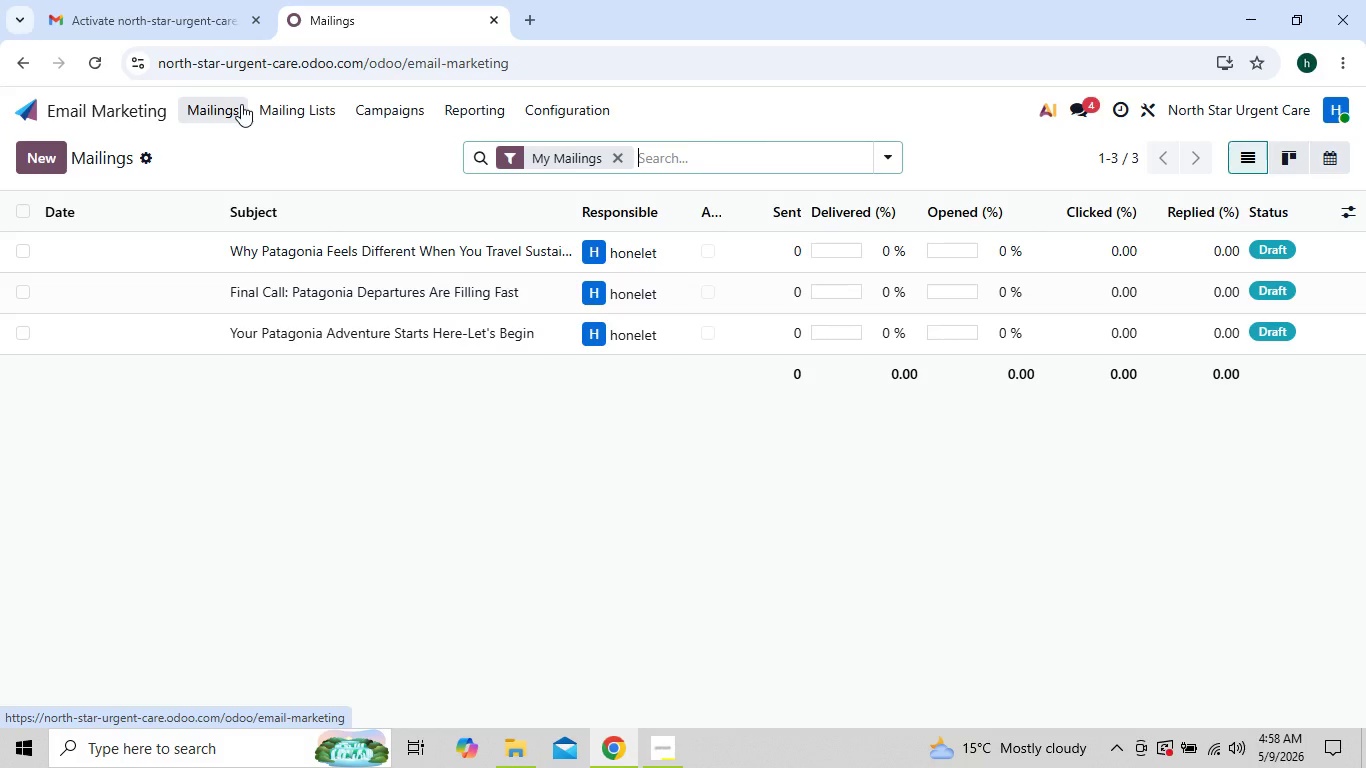 
mouse_move([352, 295])
 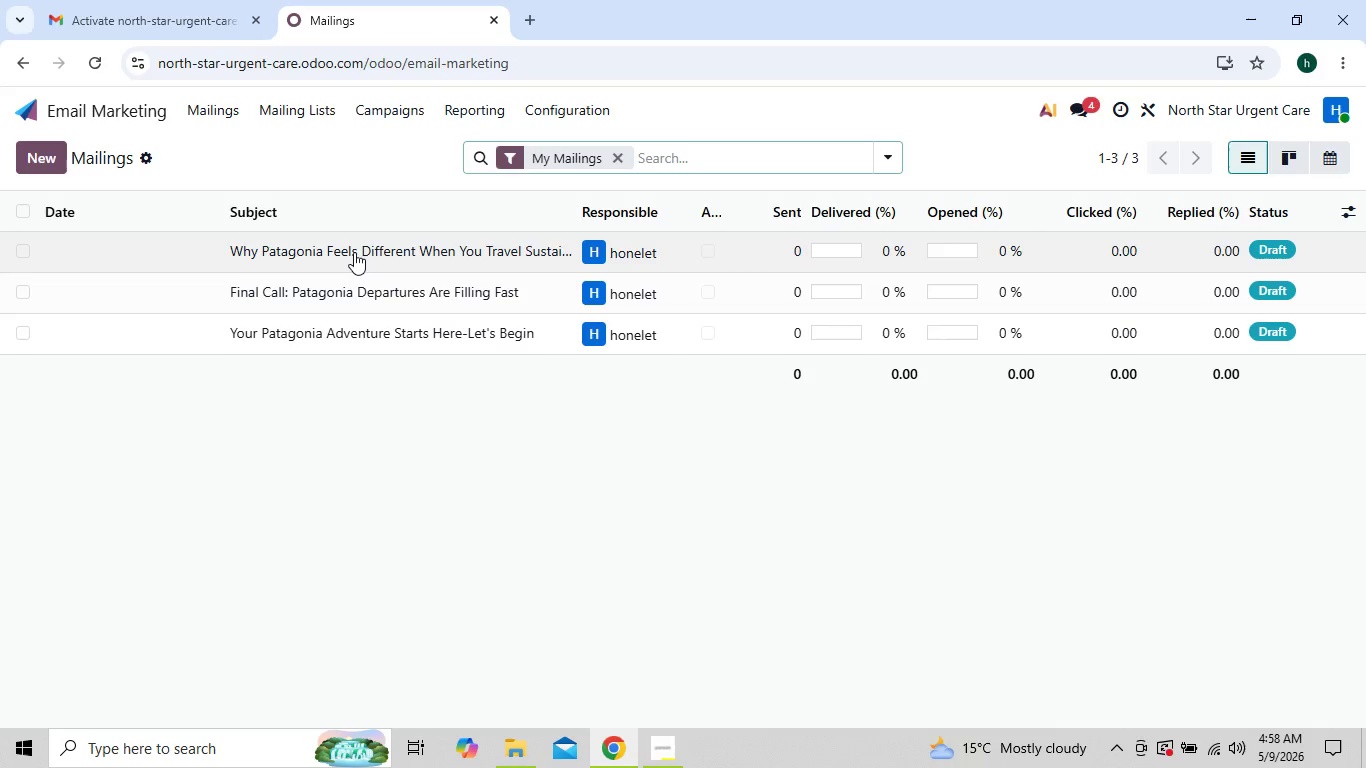 
left_click([354, 252])
 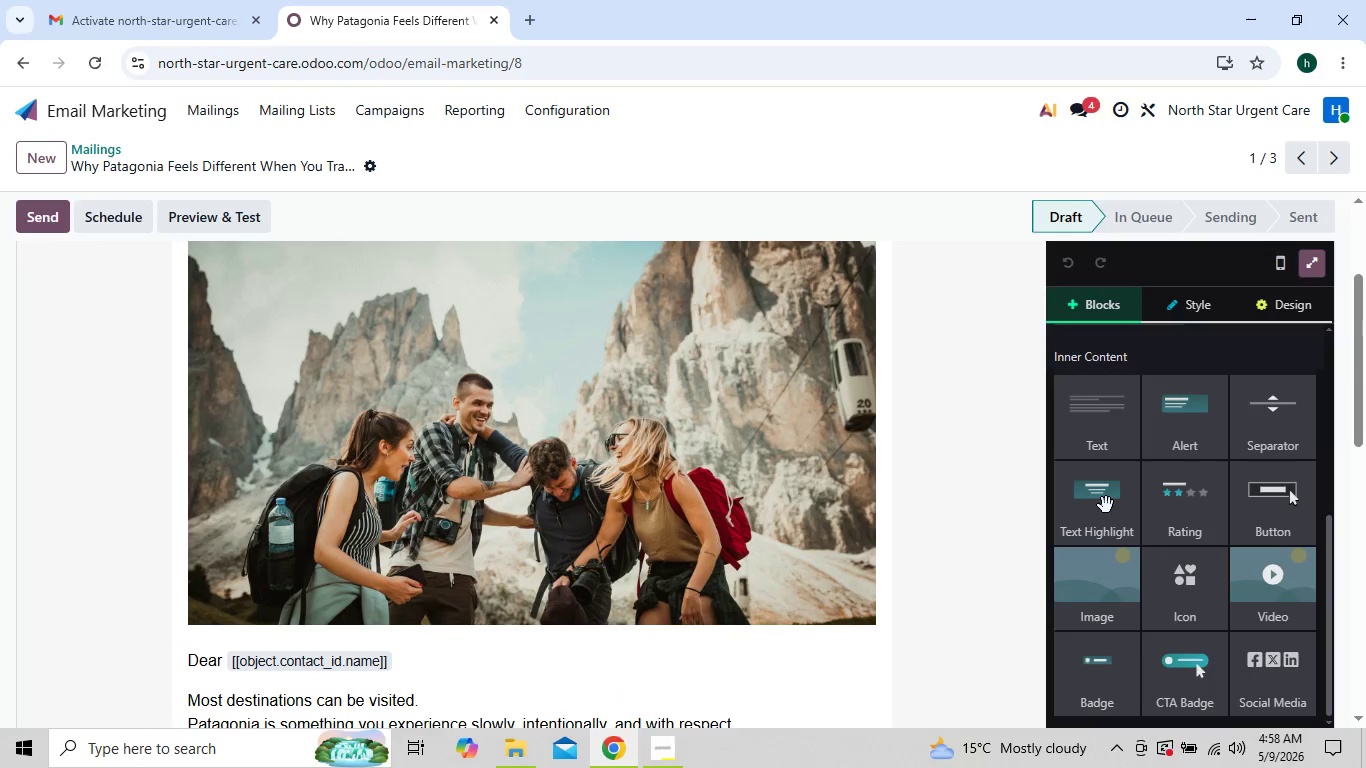 
wait(5.05)
 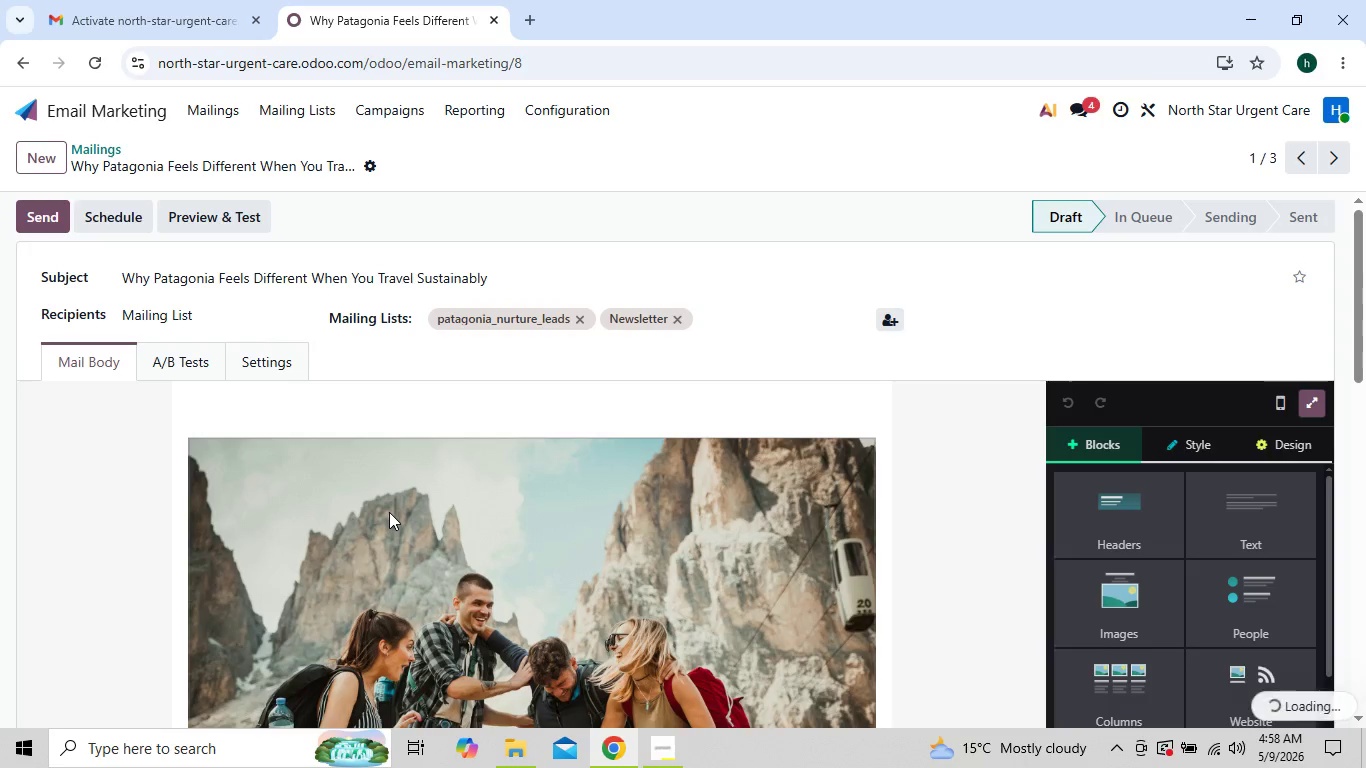 
mouse_move([1122, 491])
 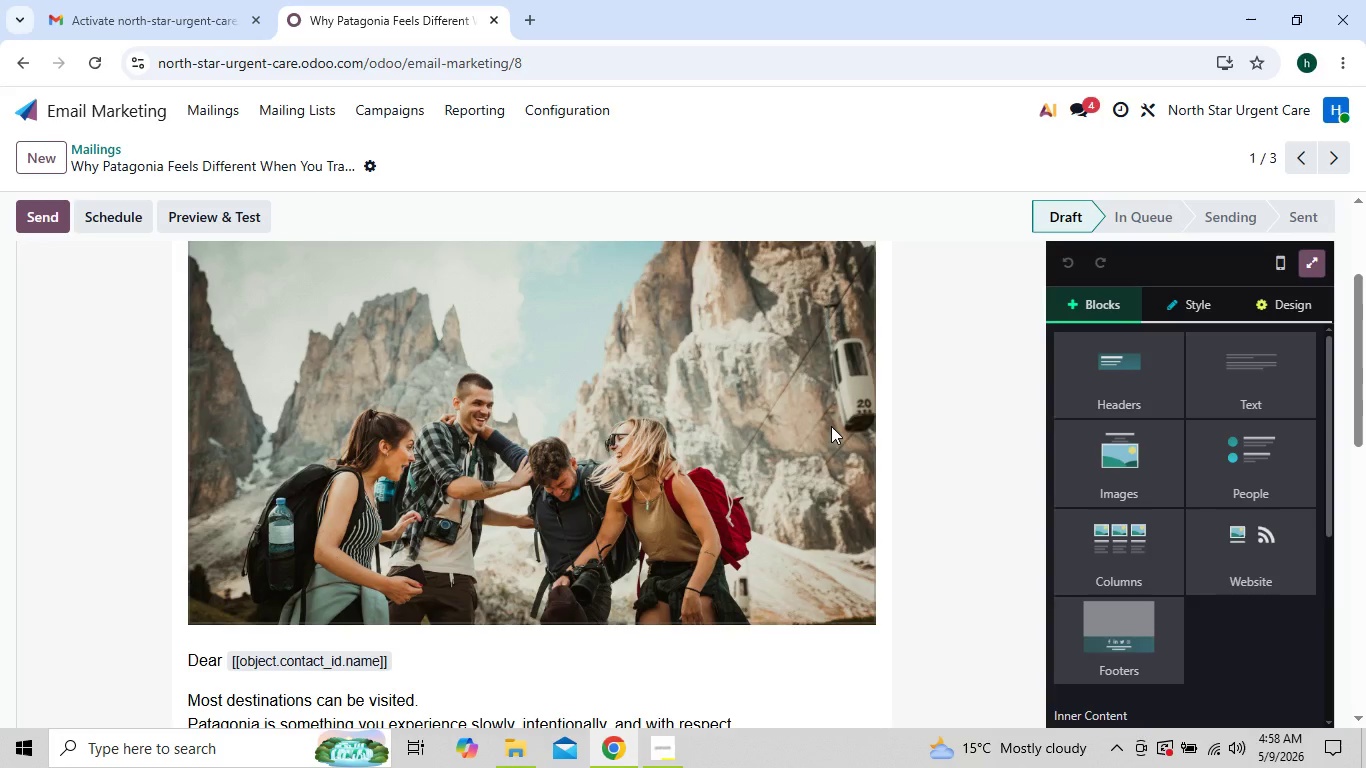 
left_click([831, 426])
 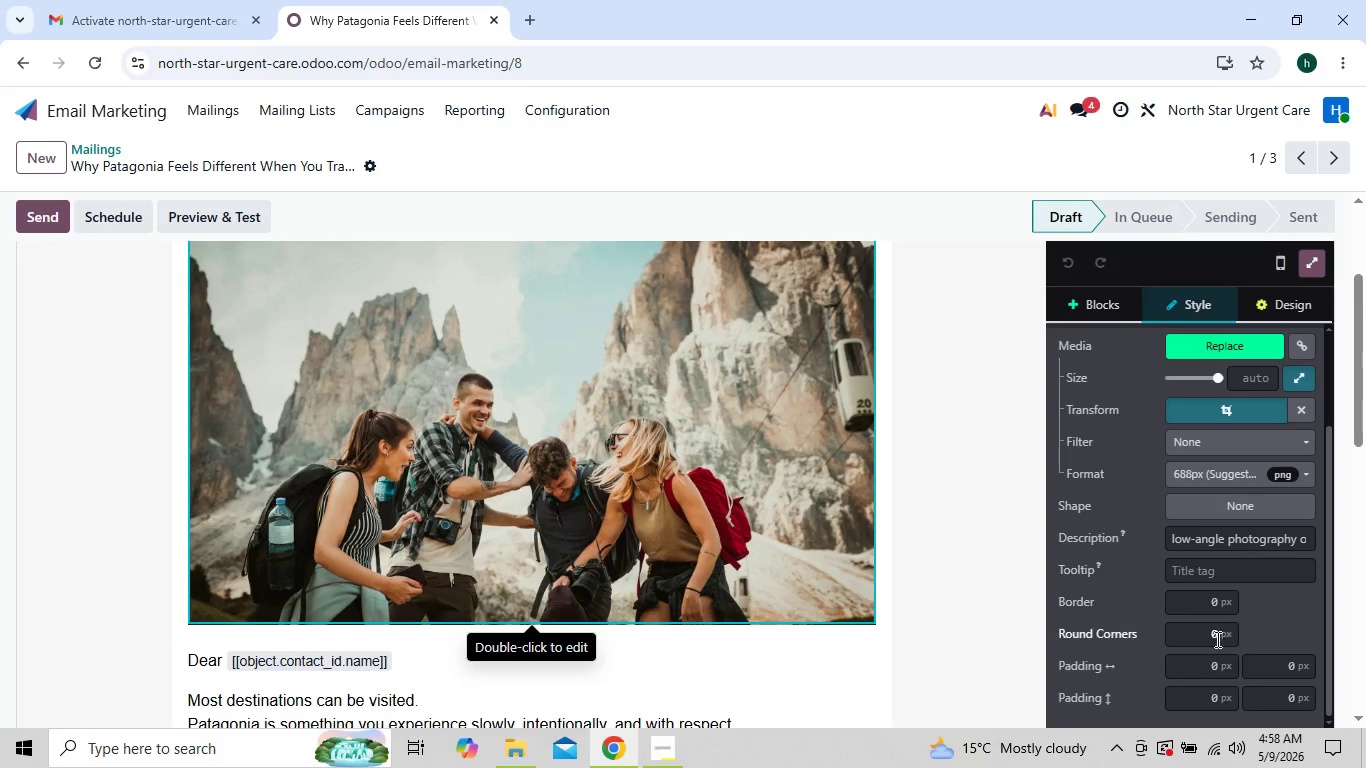 
left_click([1210, 643])
 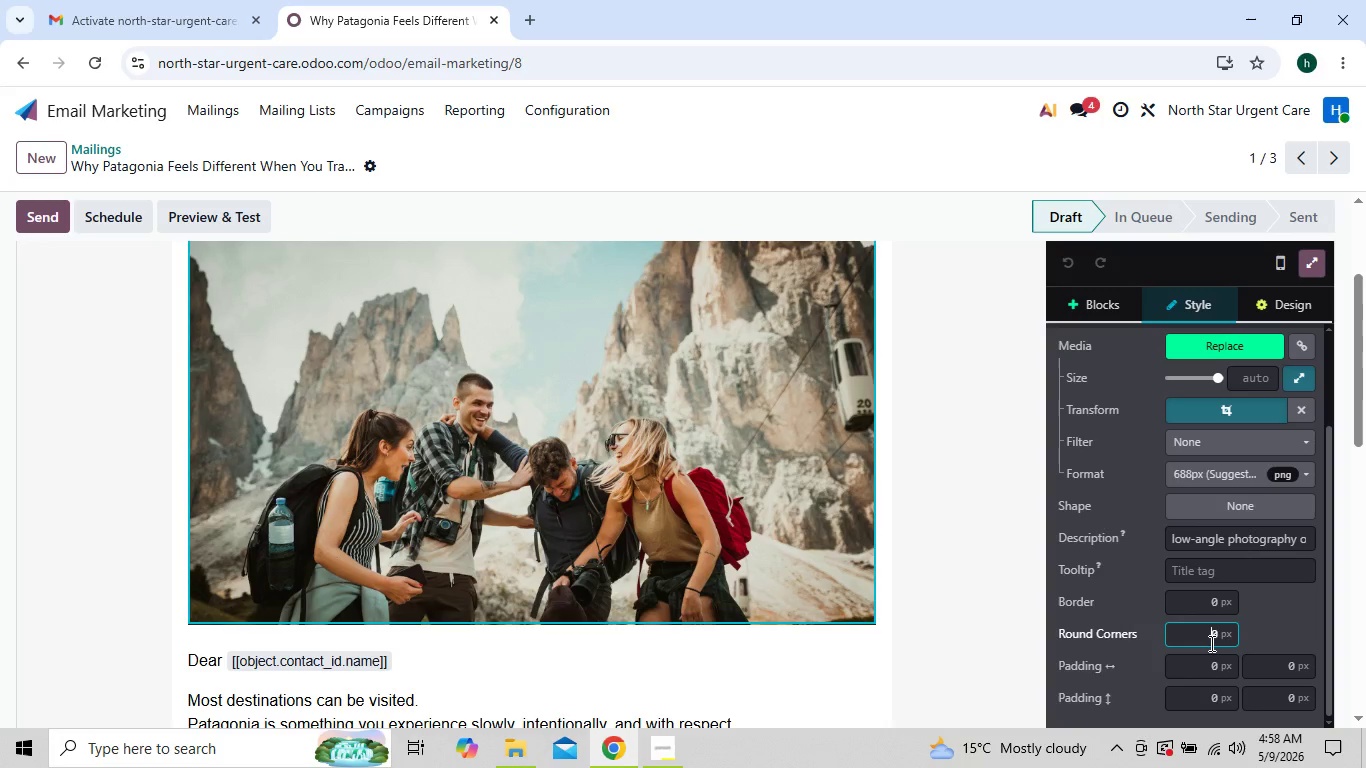 
key(3)
 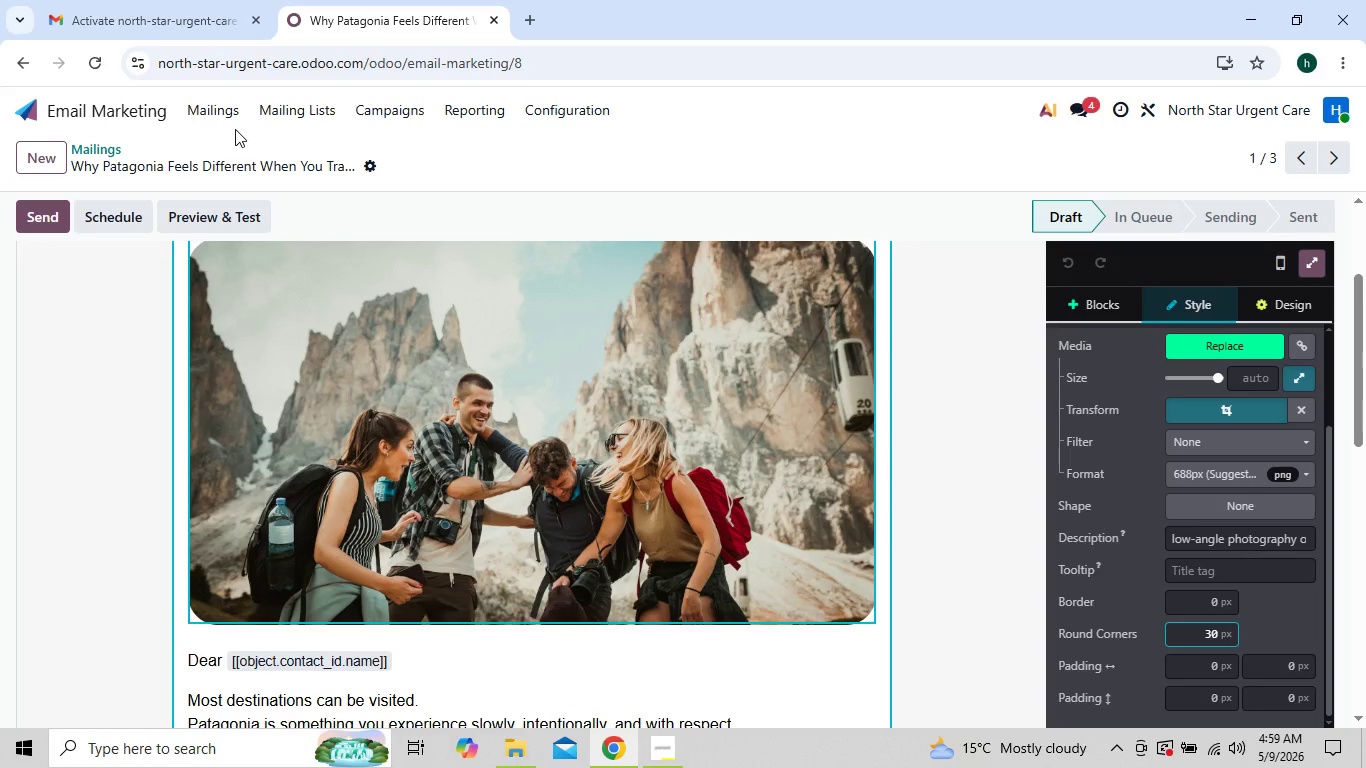 
double_click([229, 119])
 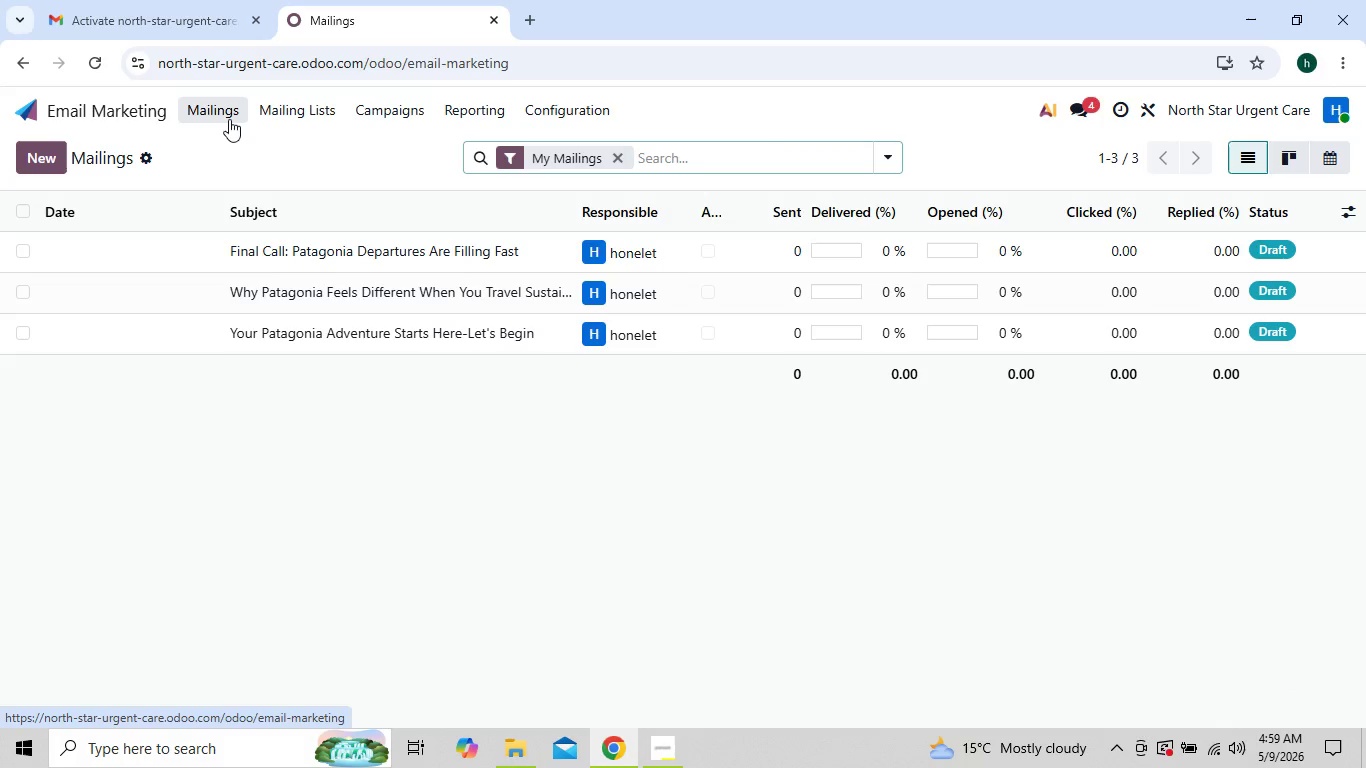 
wait(5.59)
 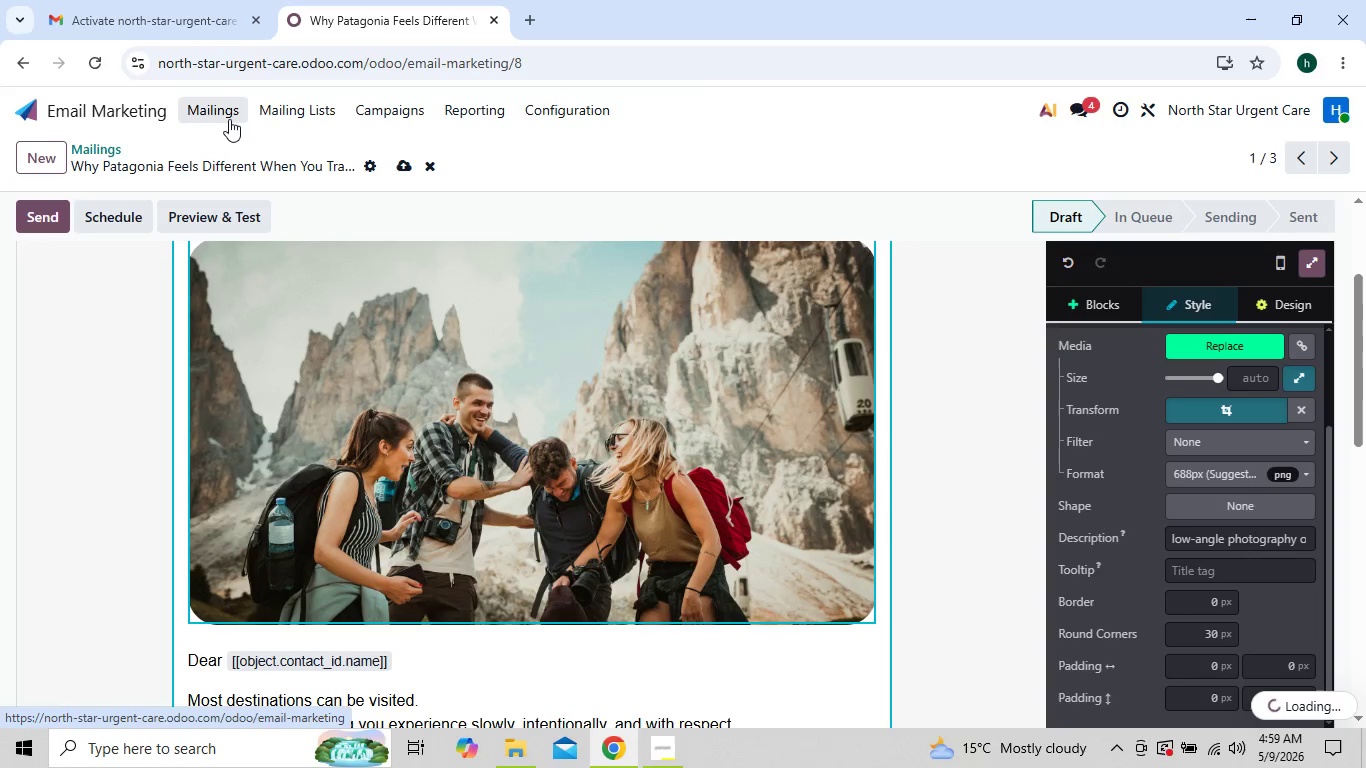 
left_click([305, 242])
 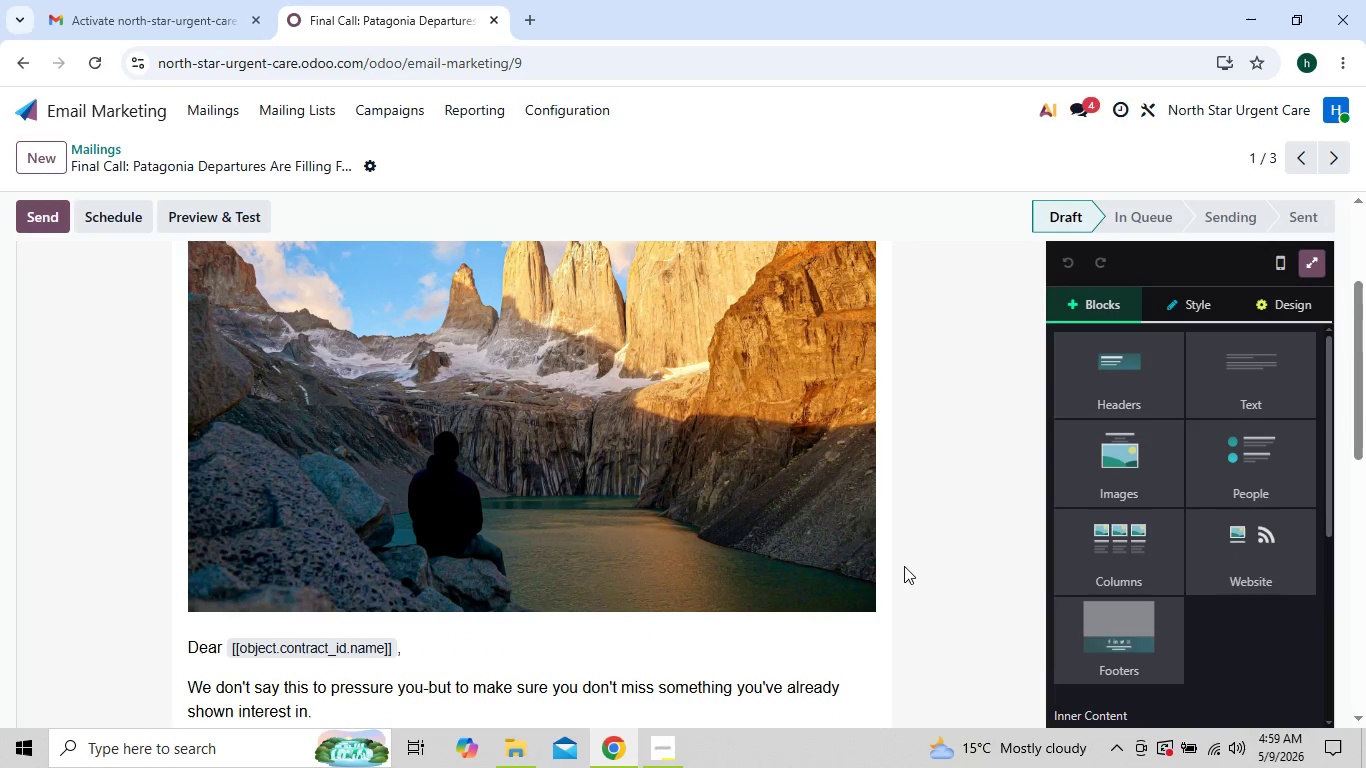 
left_click([747, 506])
 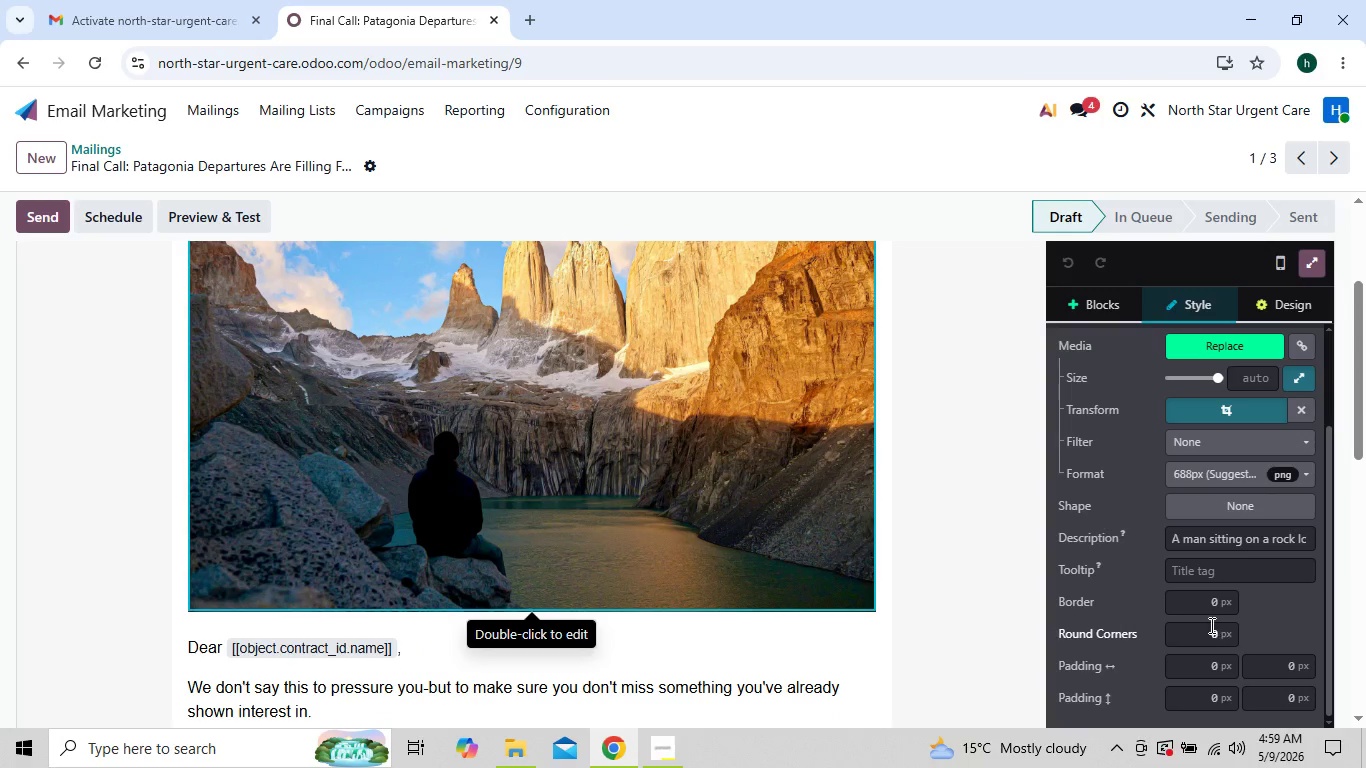 
left_click([1209, 630])
 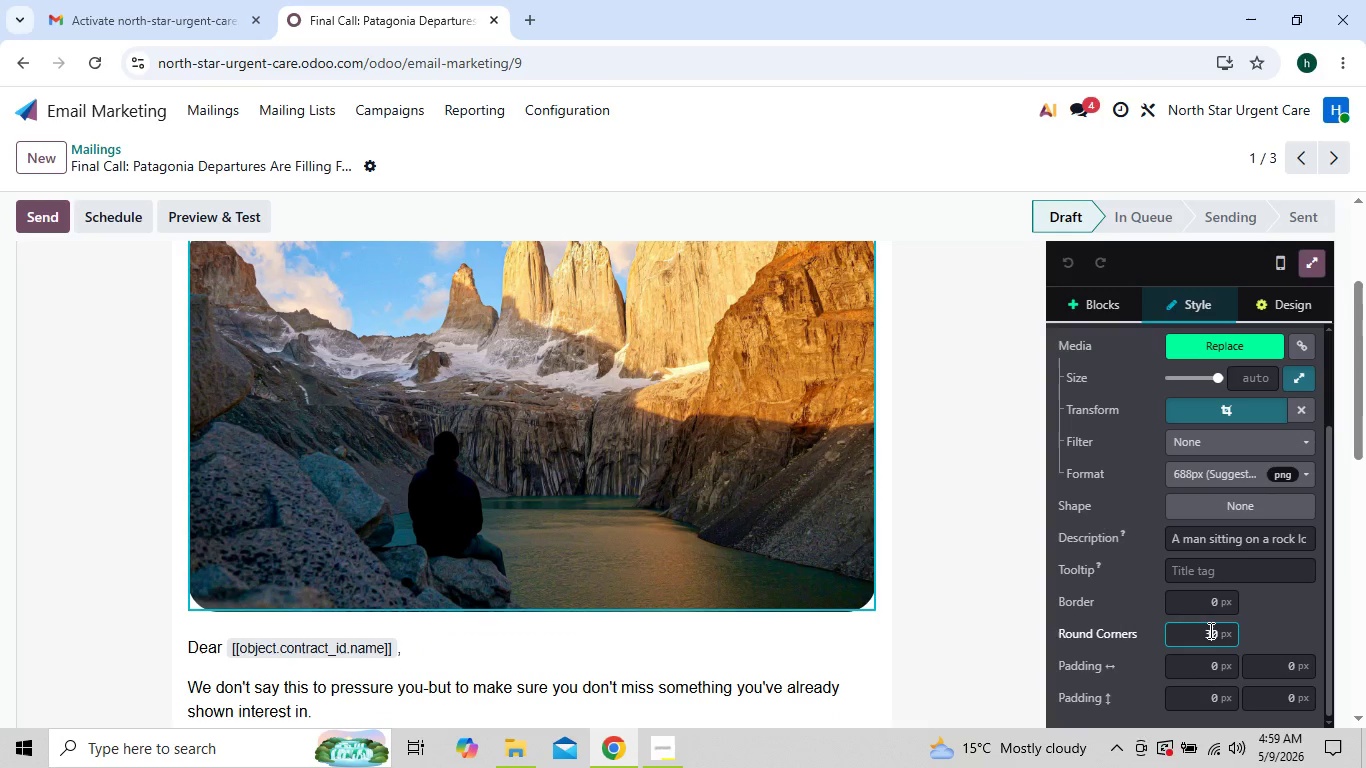 
key(3)
 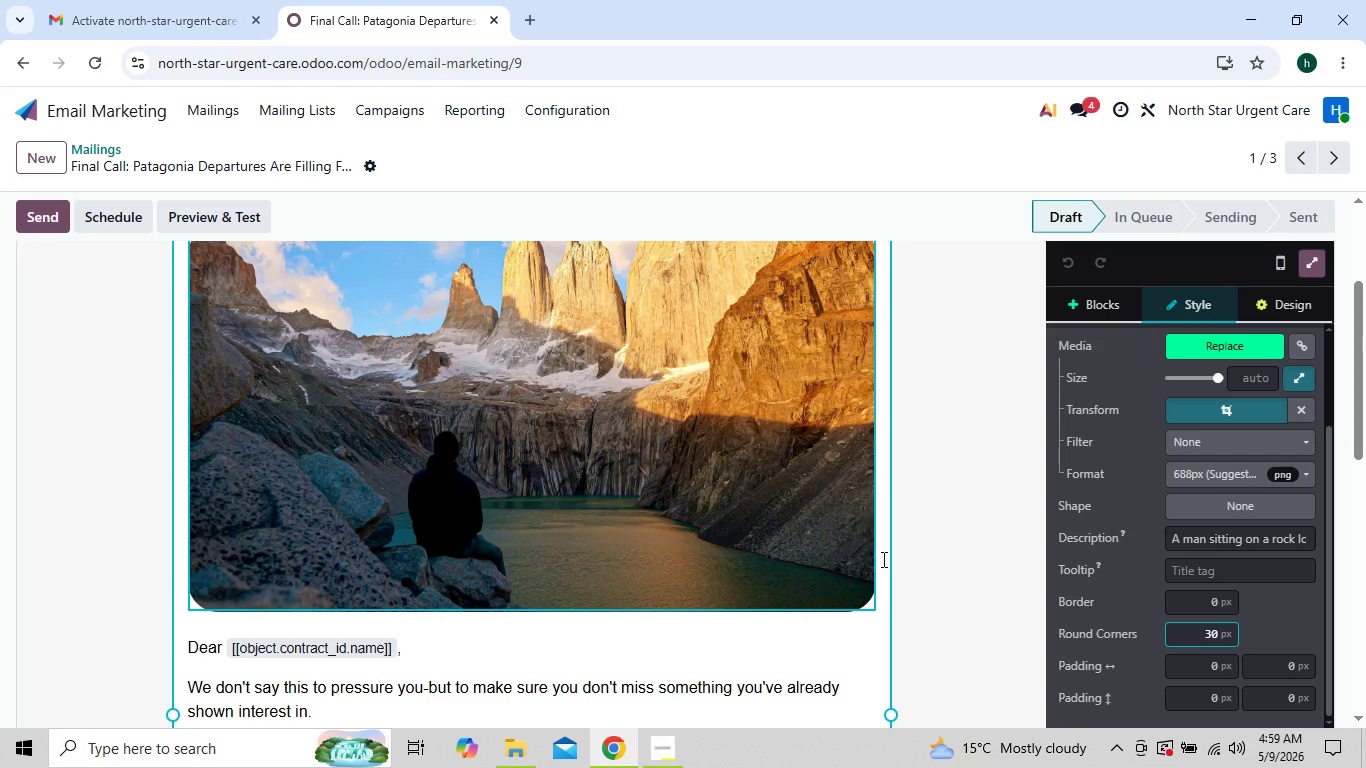 
left_click([927, 555])
 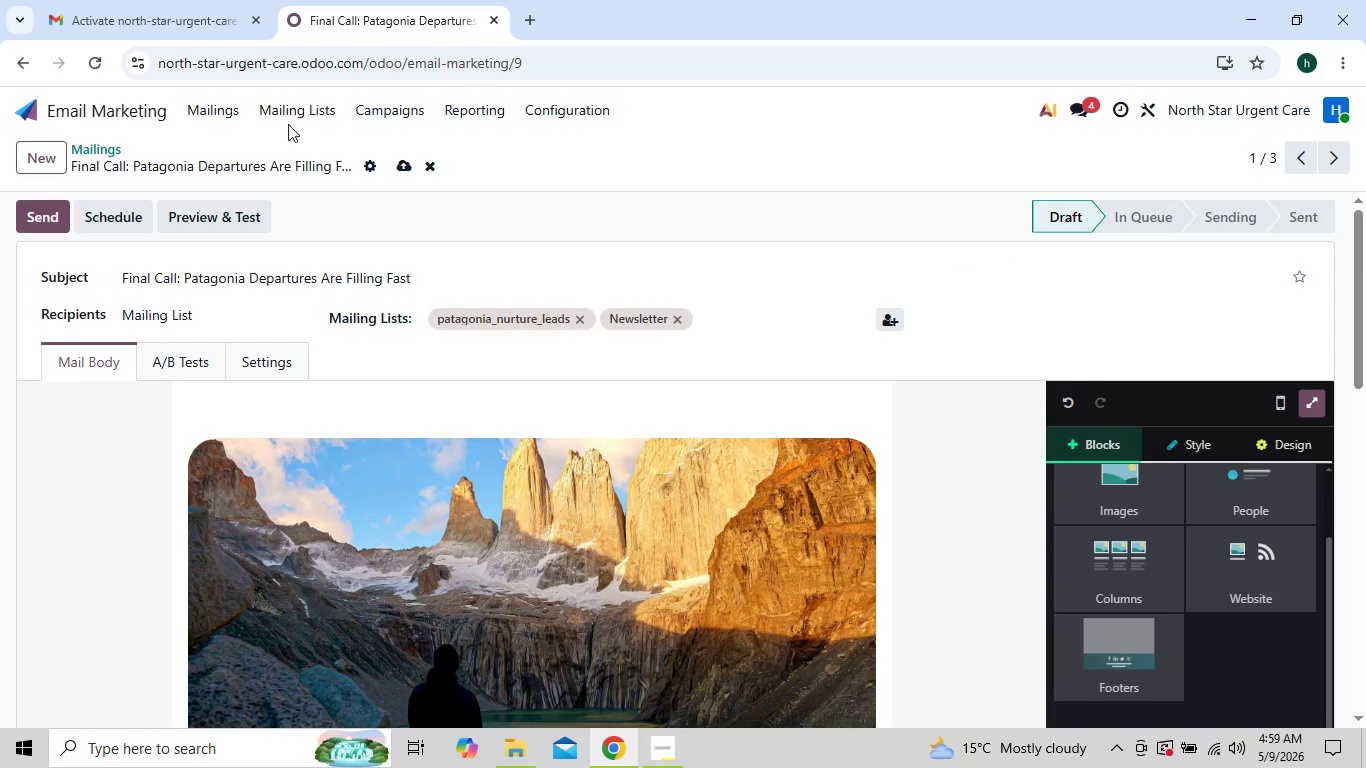 
left_click([228, 109])
 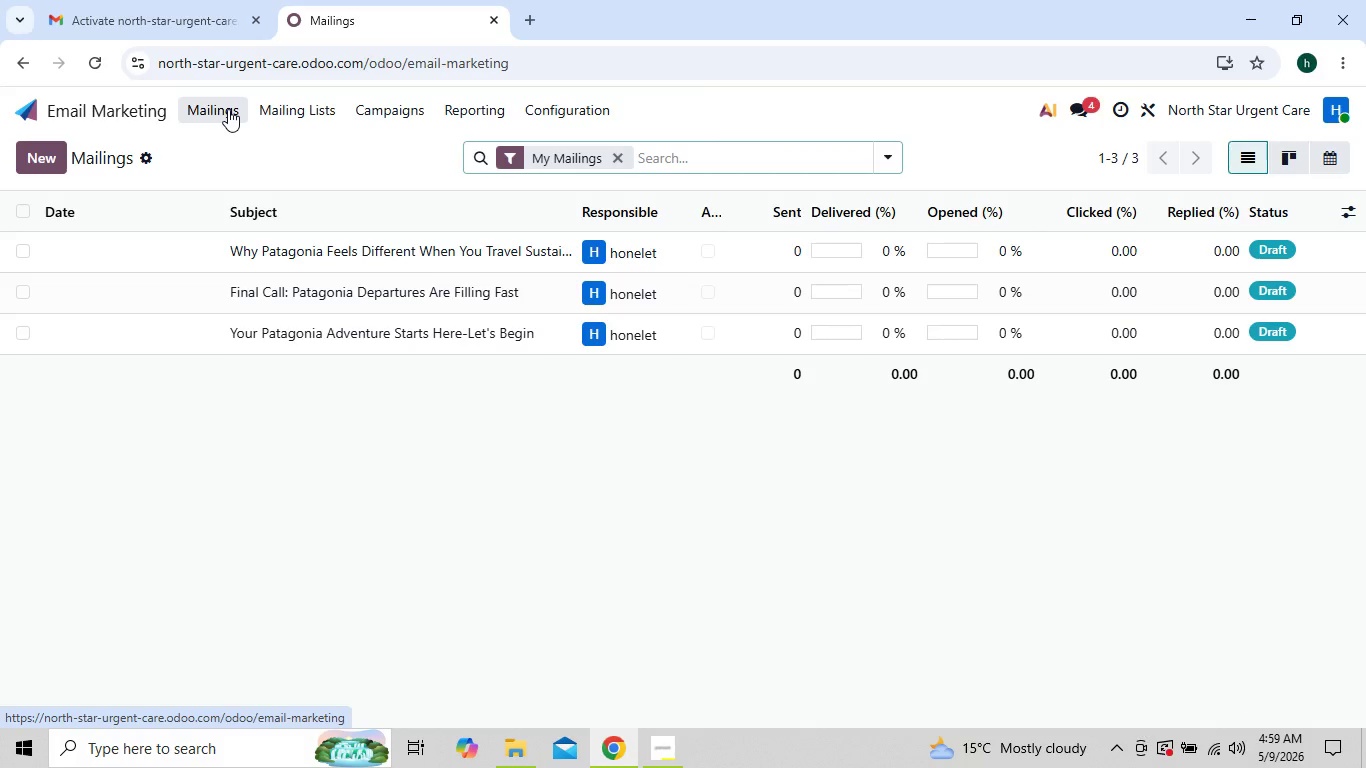 
mouse_move([335, 264])
 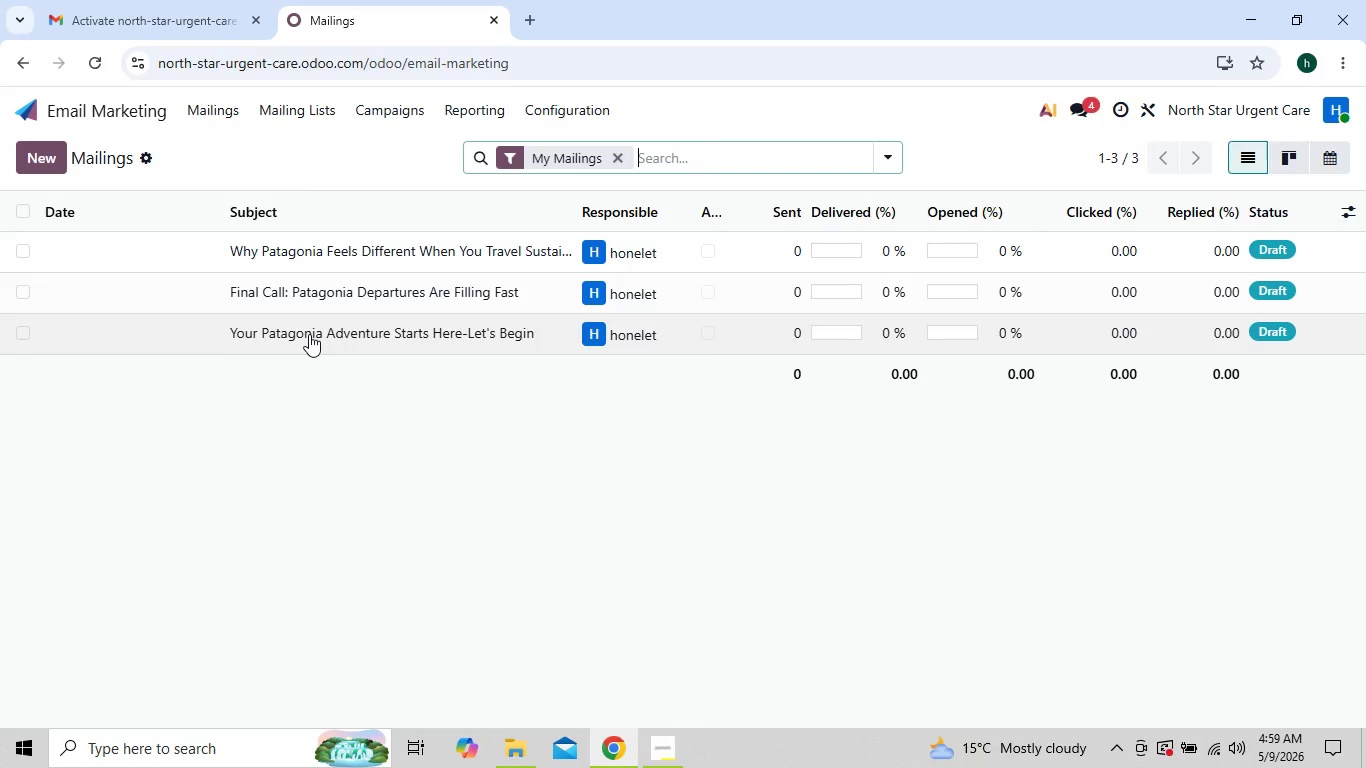 
left_click([309, 334])
 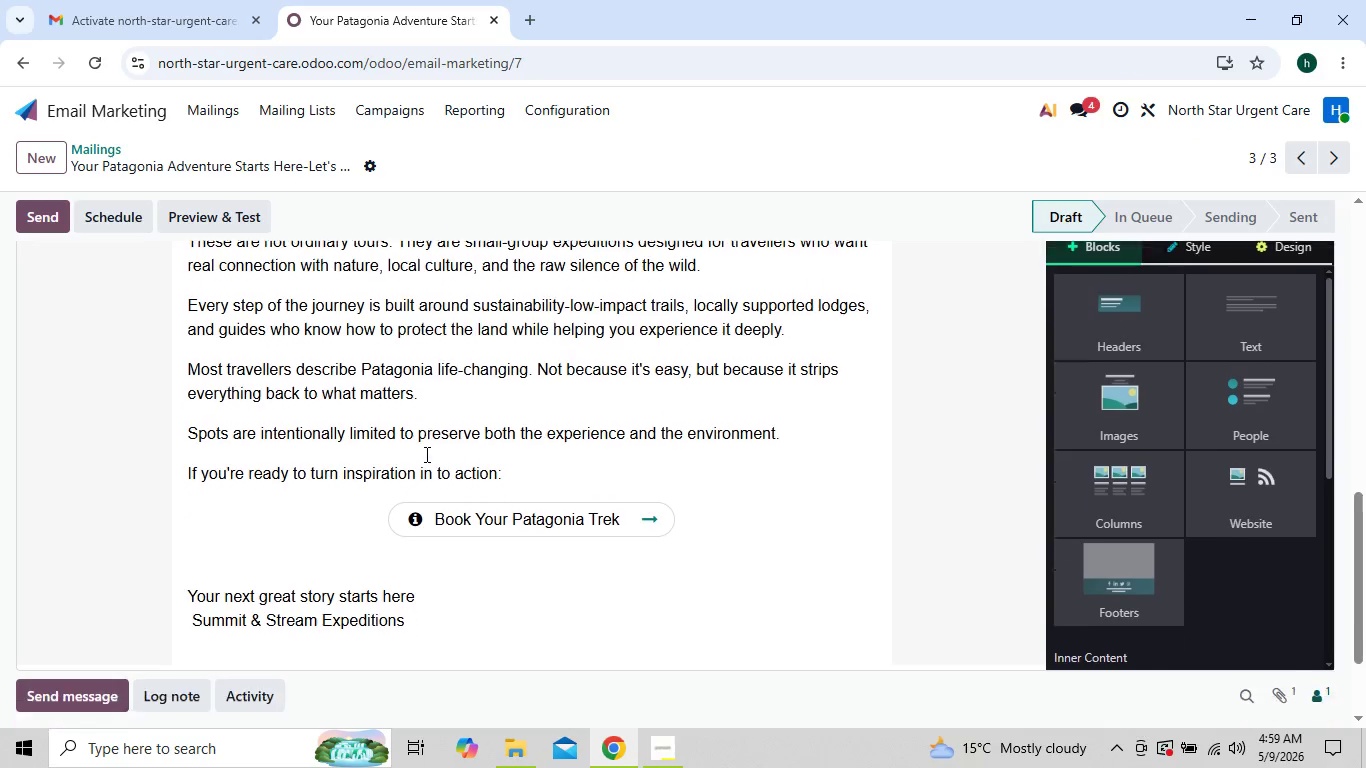 
wait(6.75)
 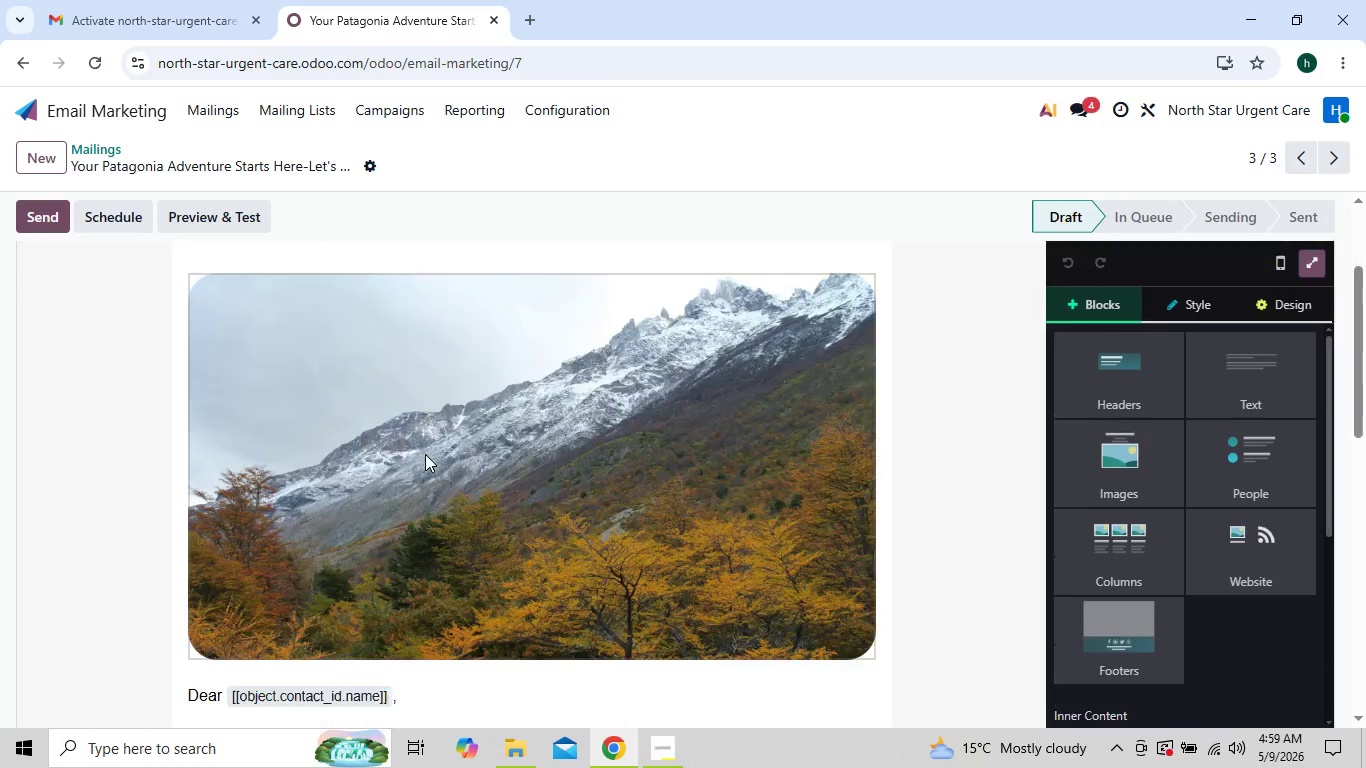 
left_click([1079, 567])
 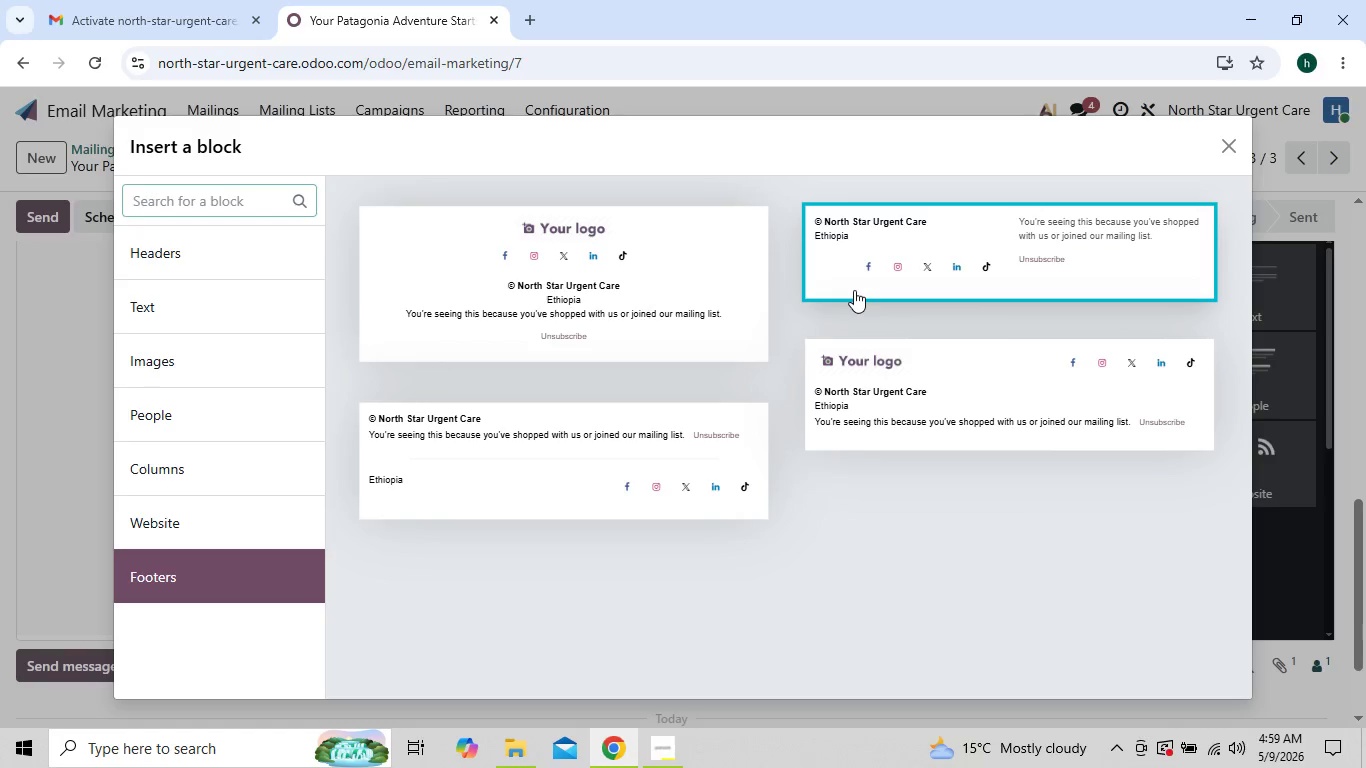 
wait(5.14)
 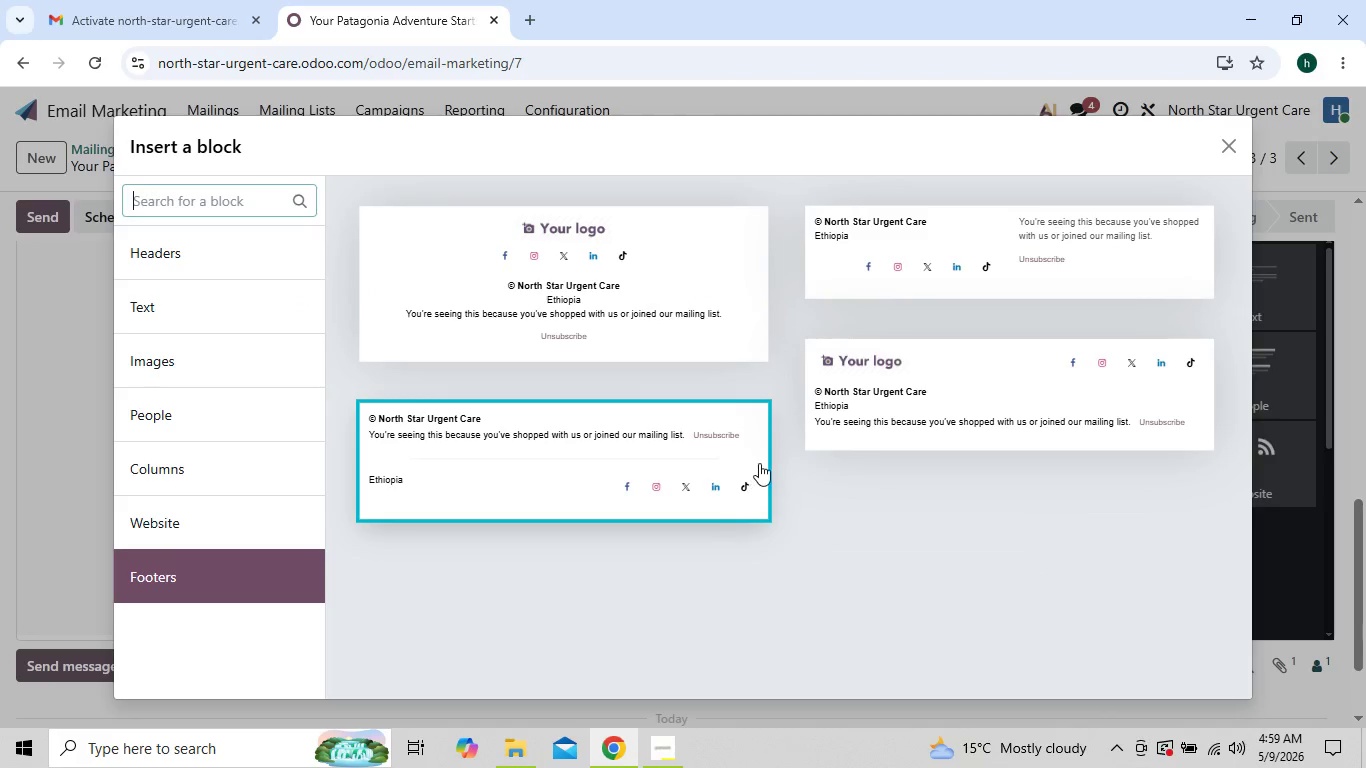 
left_click([854, 290])
 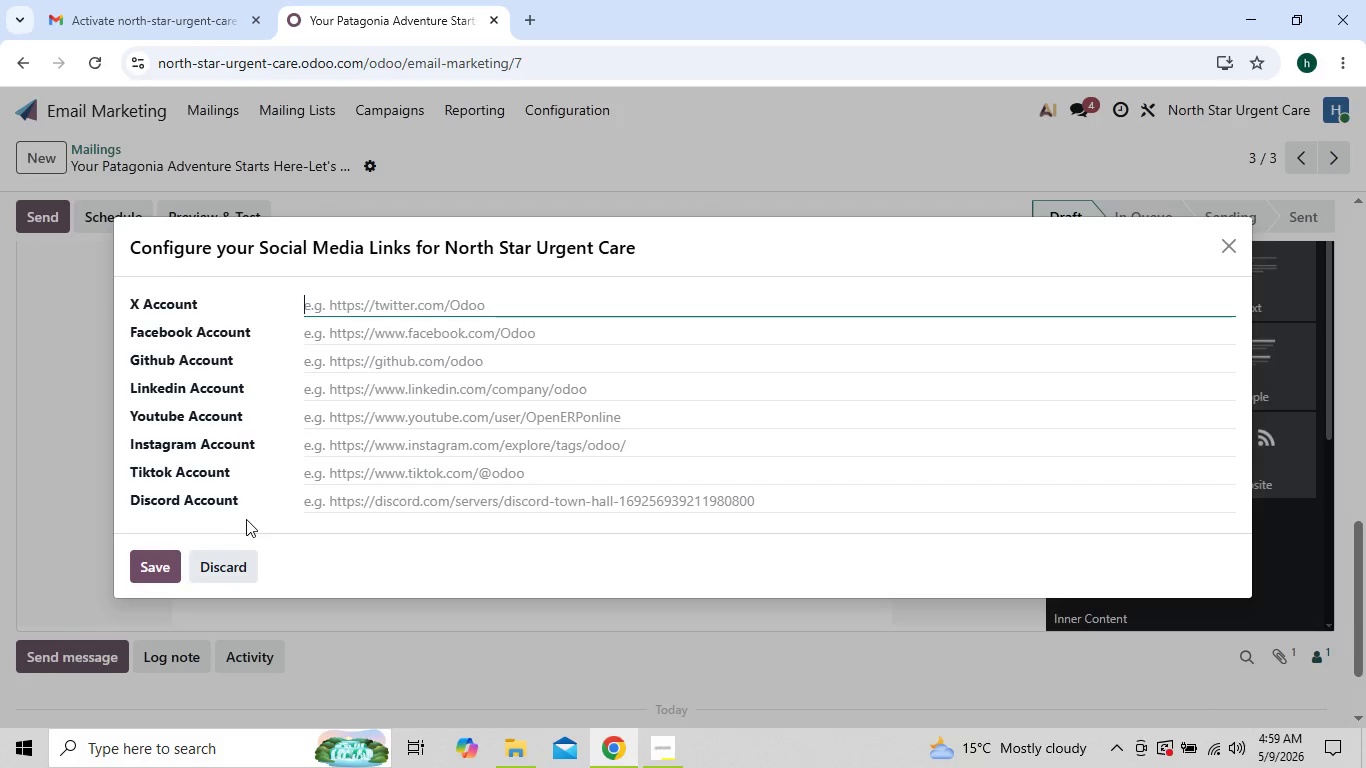 
left_click([162, 563])
 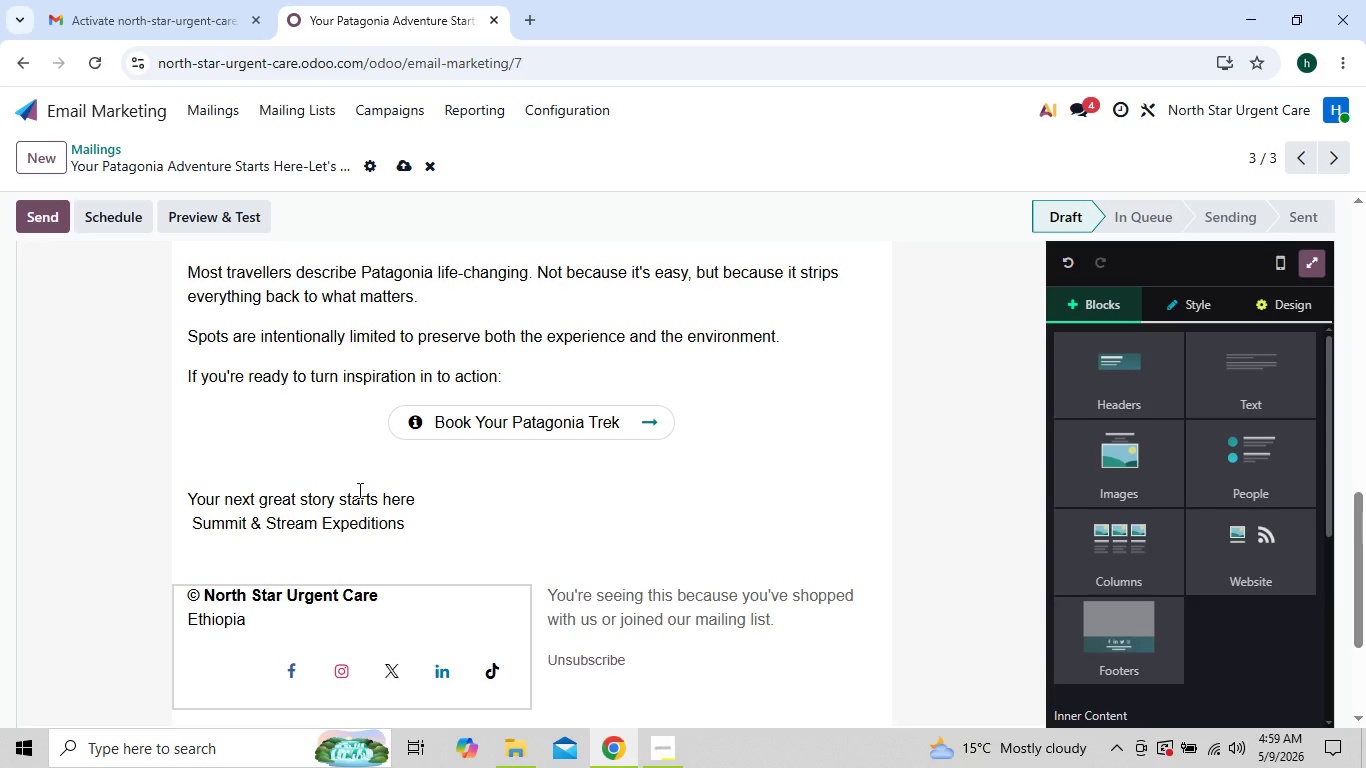 
wait(13.69)
 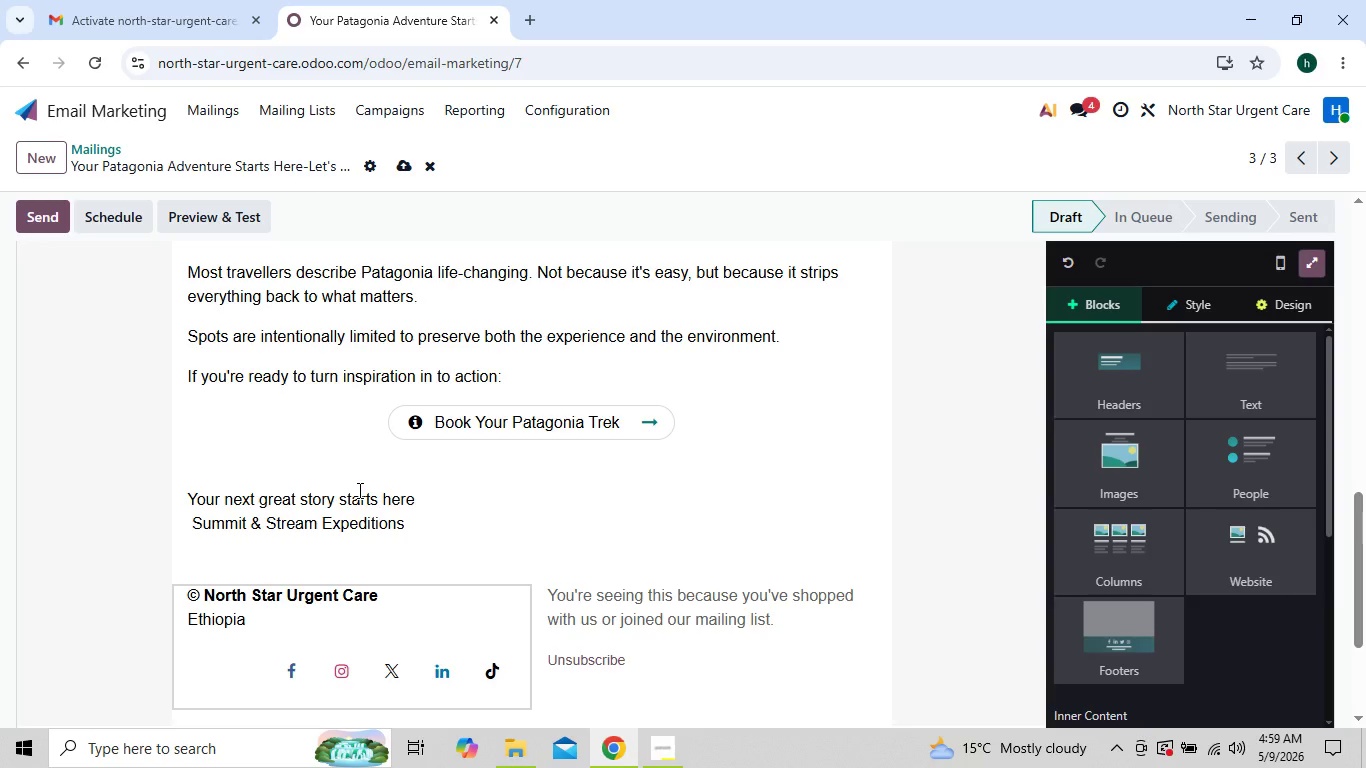 
left_click_drag(start_coordinate=[182, 486], to_coordinate=[405, 531])
 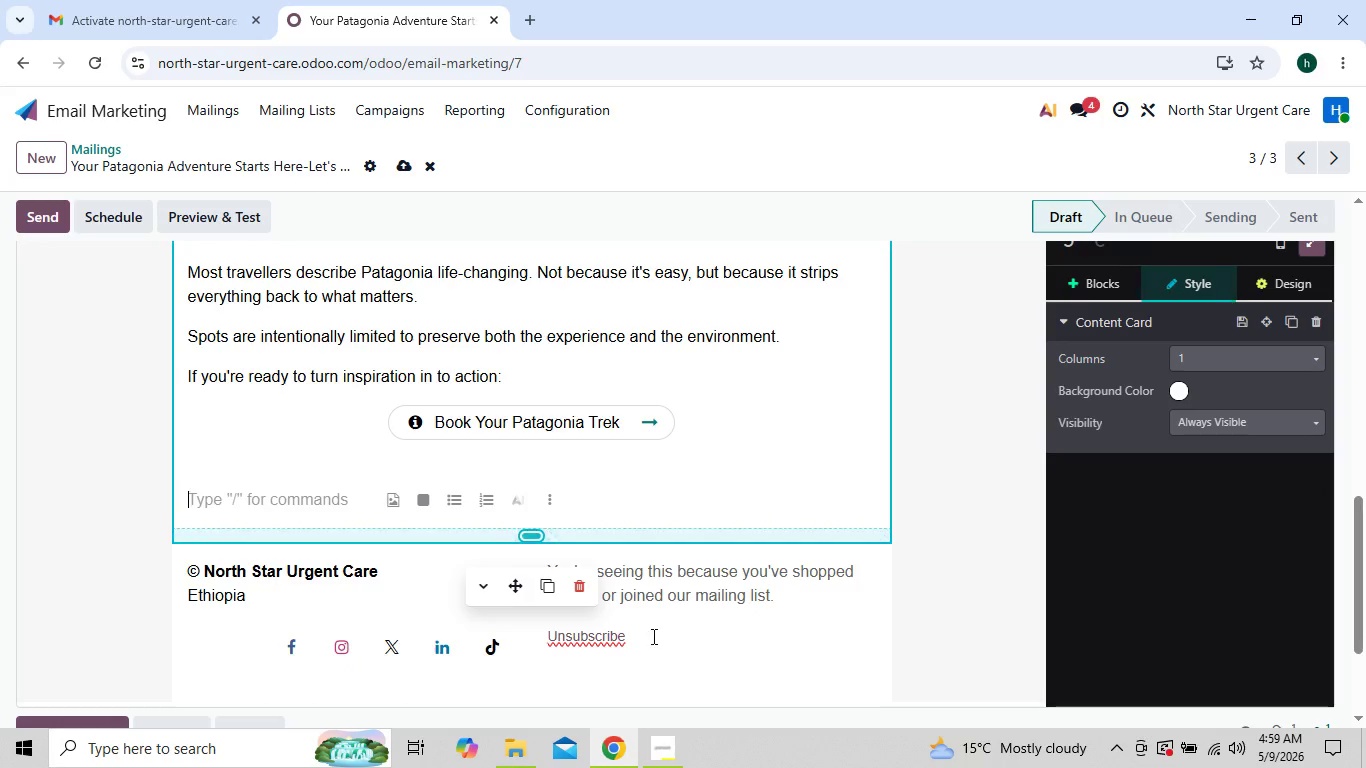 
key(Control+X)
 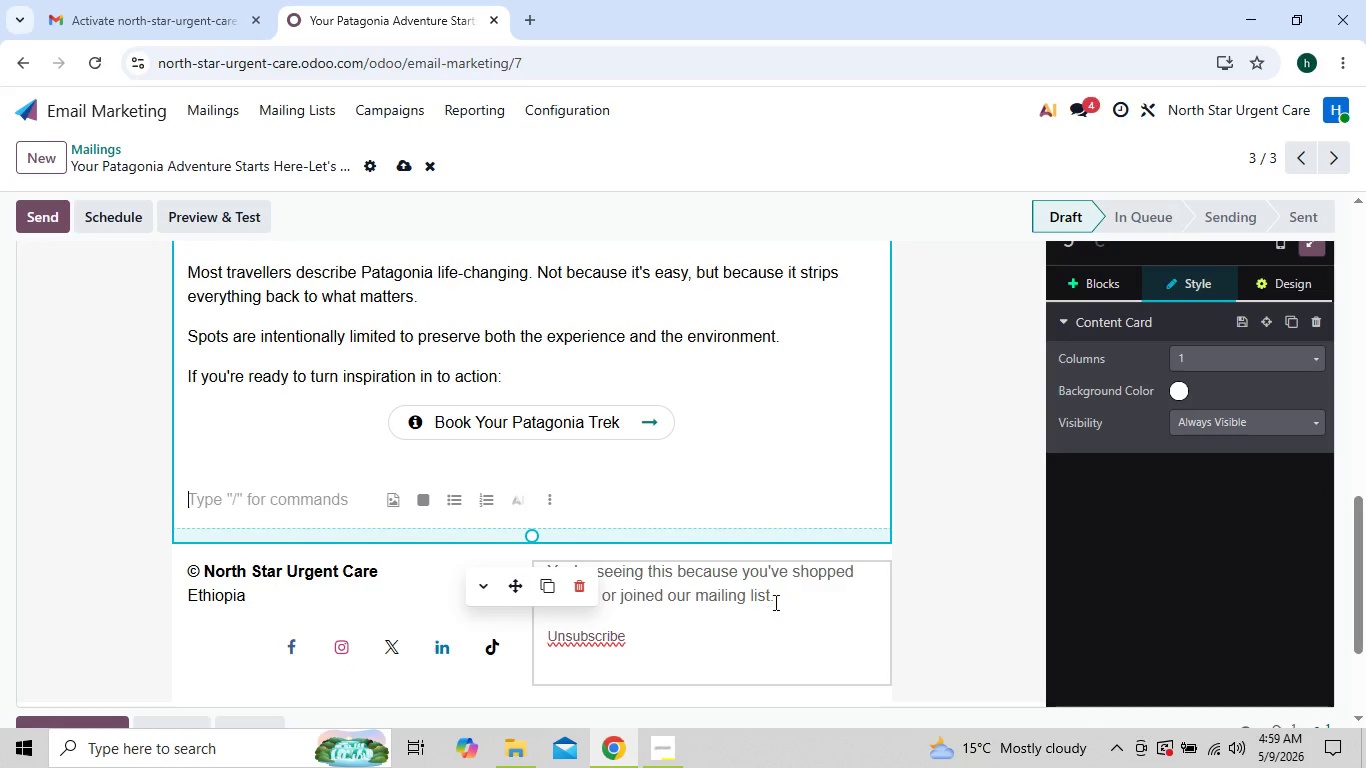 
left_click([779, 596])
 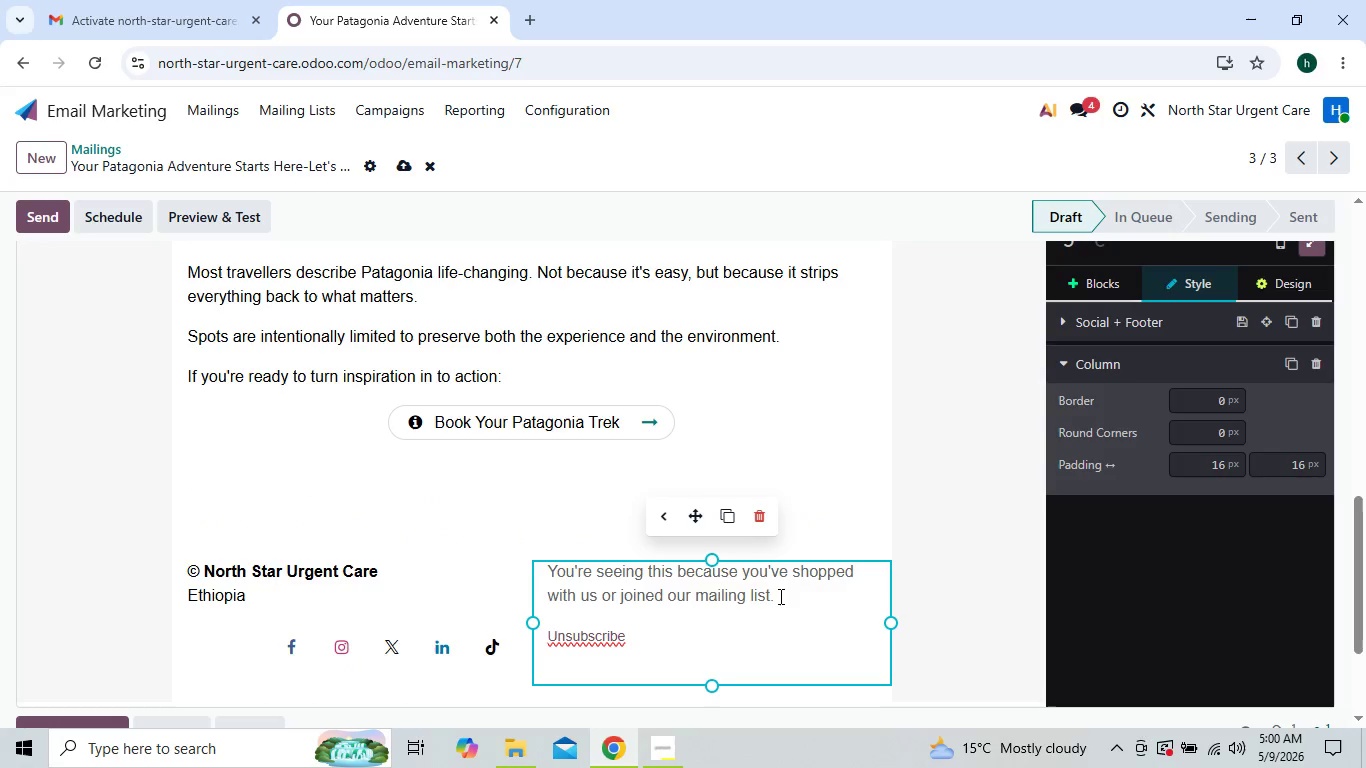 
hold_key(key=Backspace, duration=1.5)
 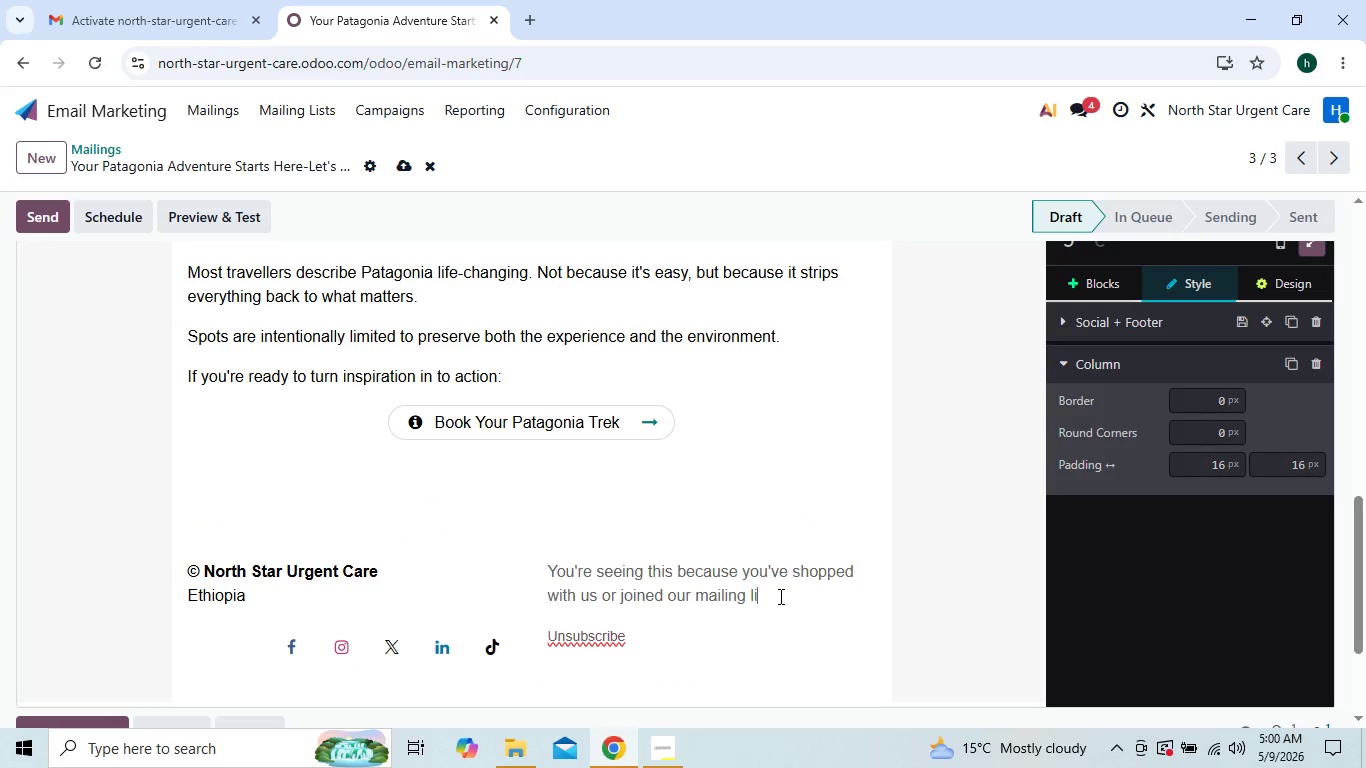 
hold_key(key=Backspace, duration=0.78)
 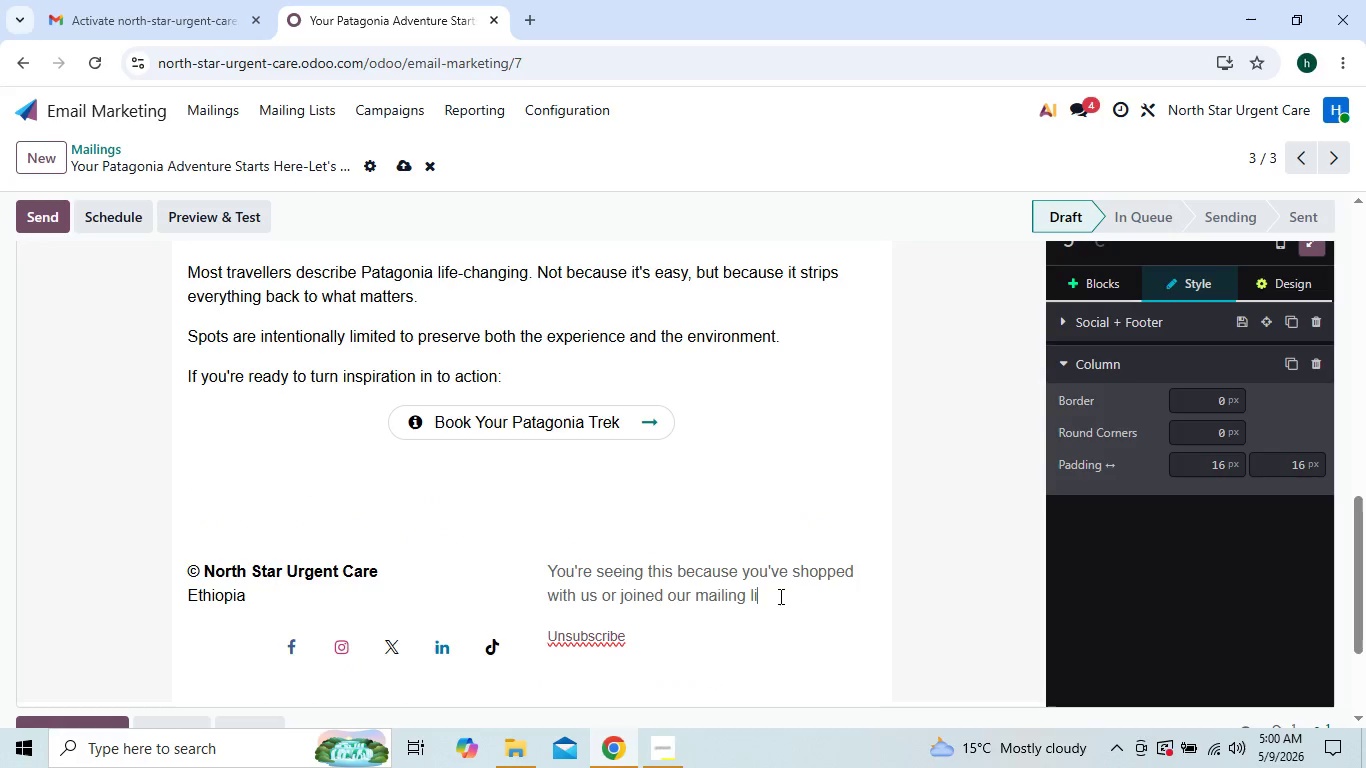 
key(Backspace)
 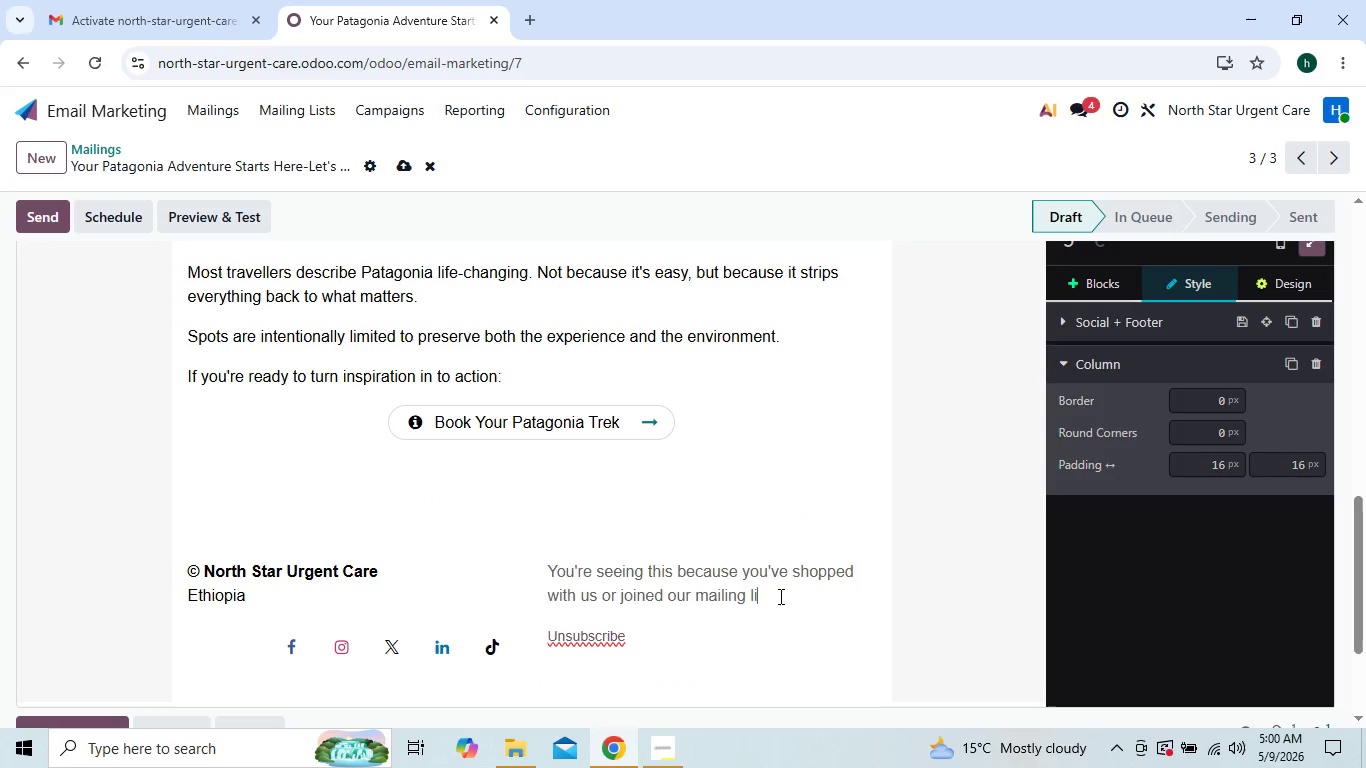 
key(Backspace)
 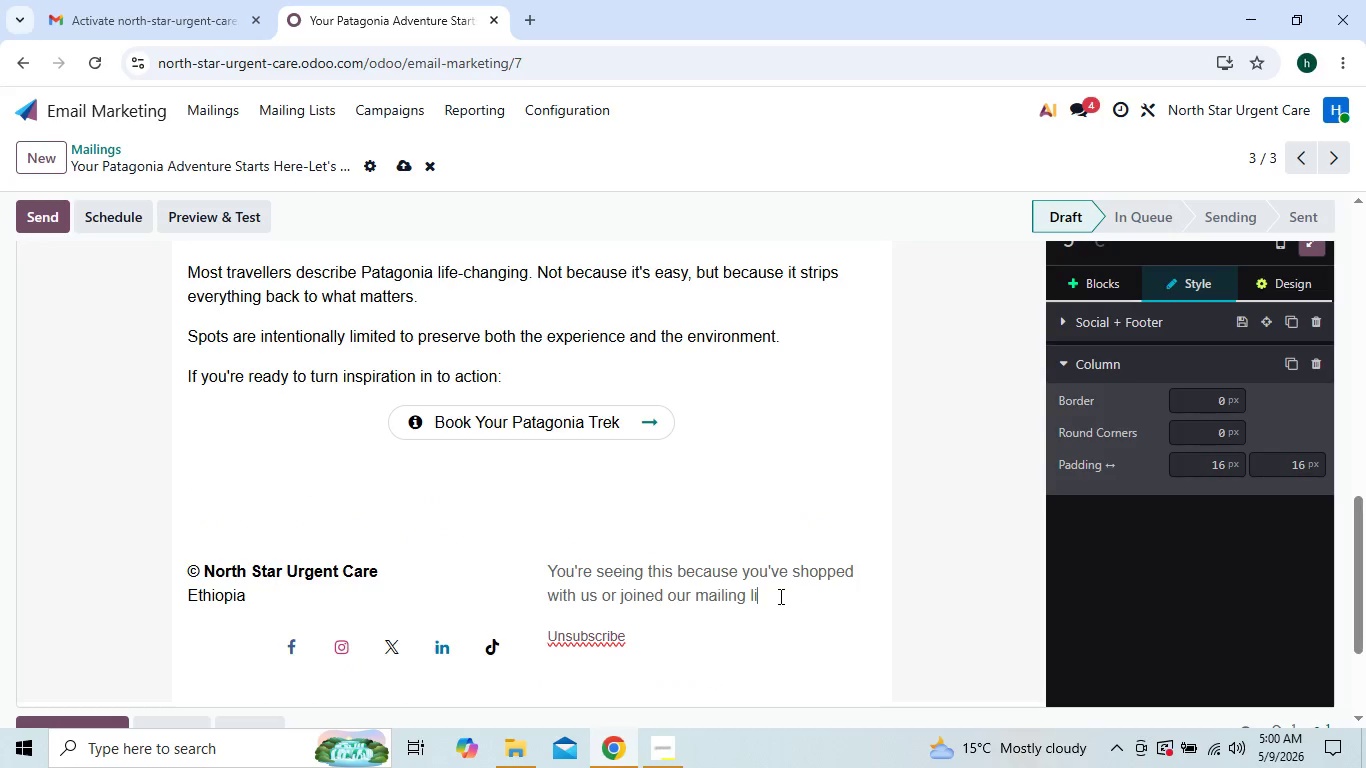 
key(Backspace)
 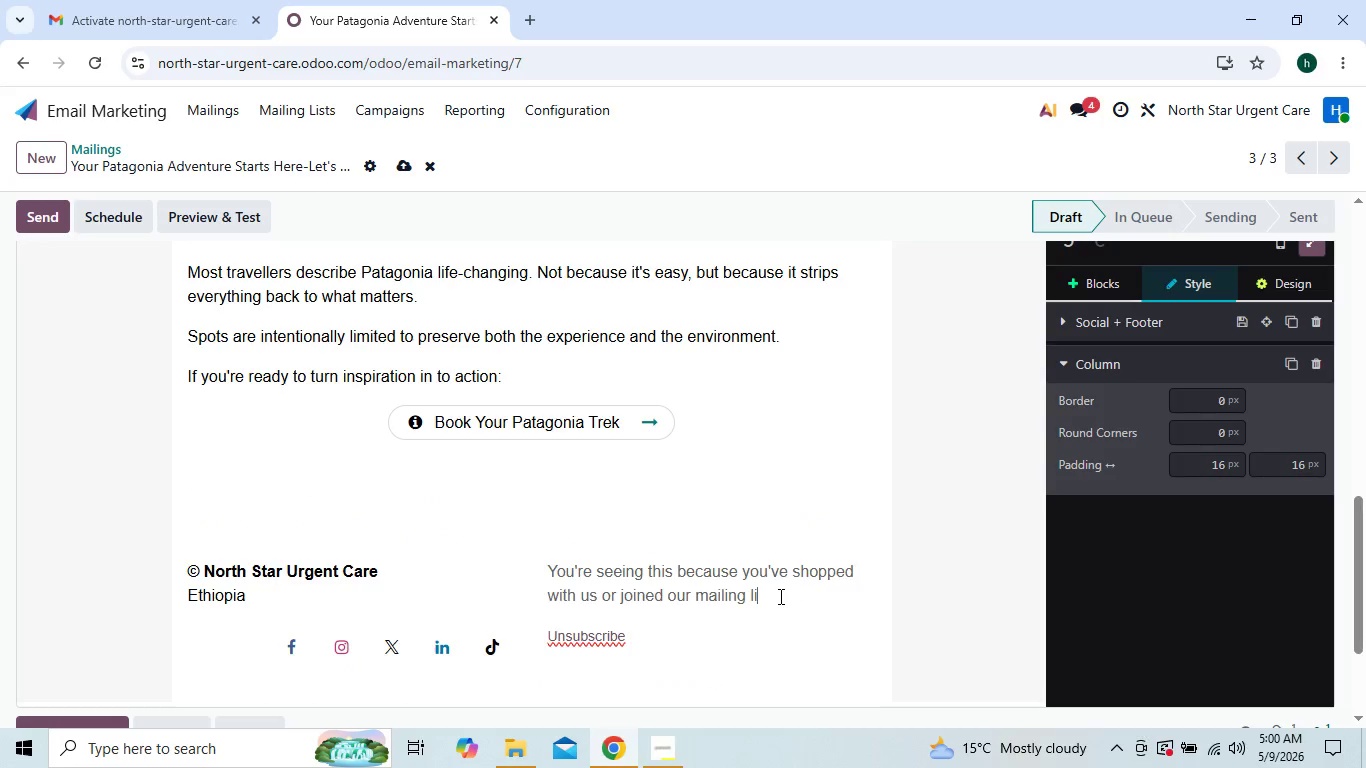 
key(Backspace)
 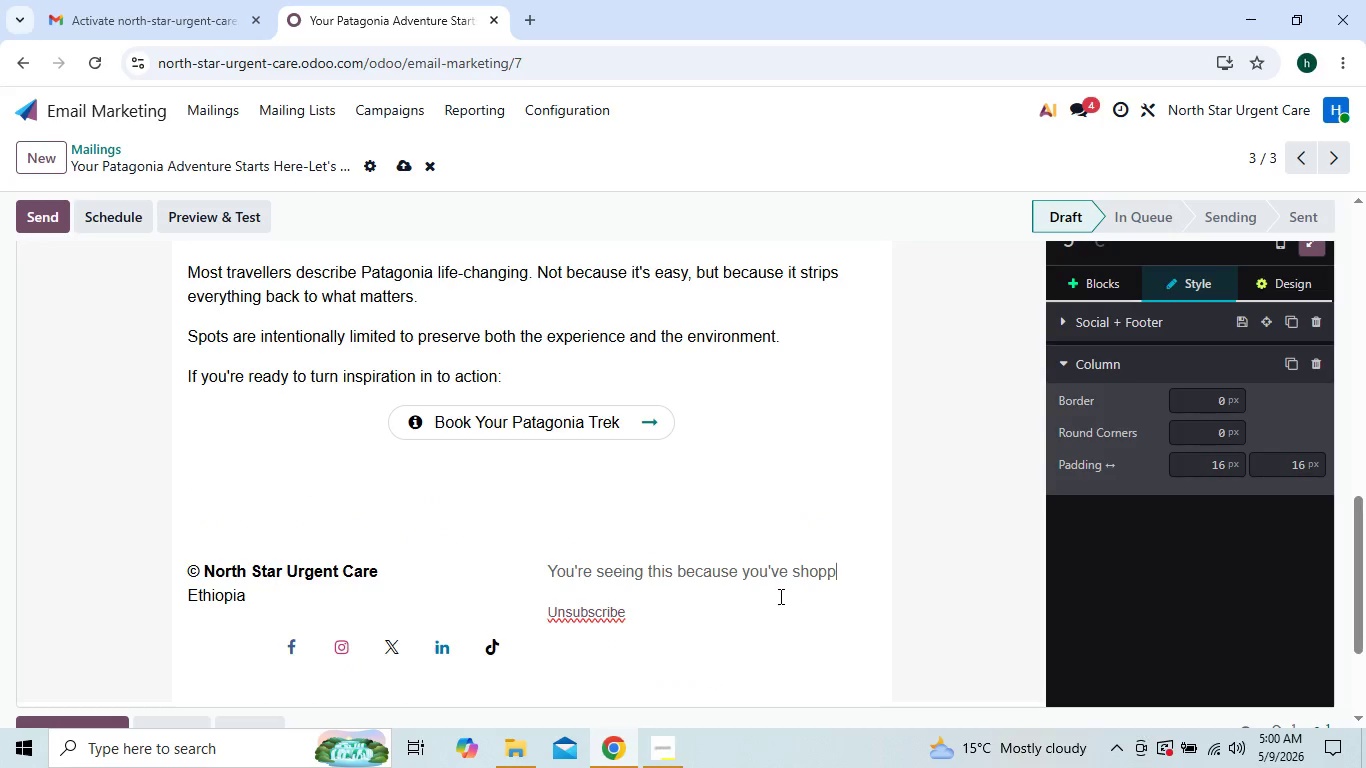 
key(Backspace)
 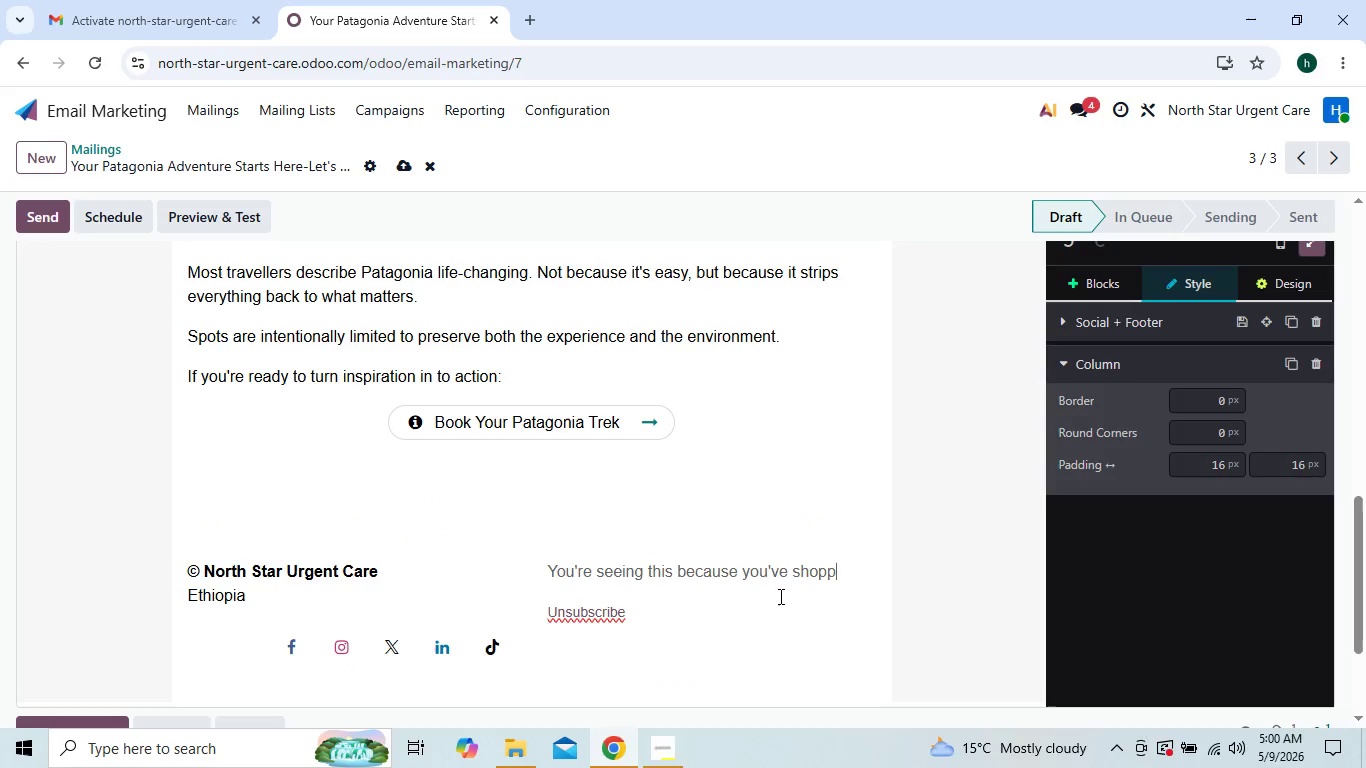 
key(Backspace)
 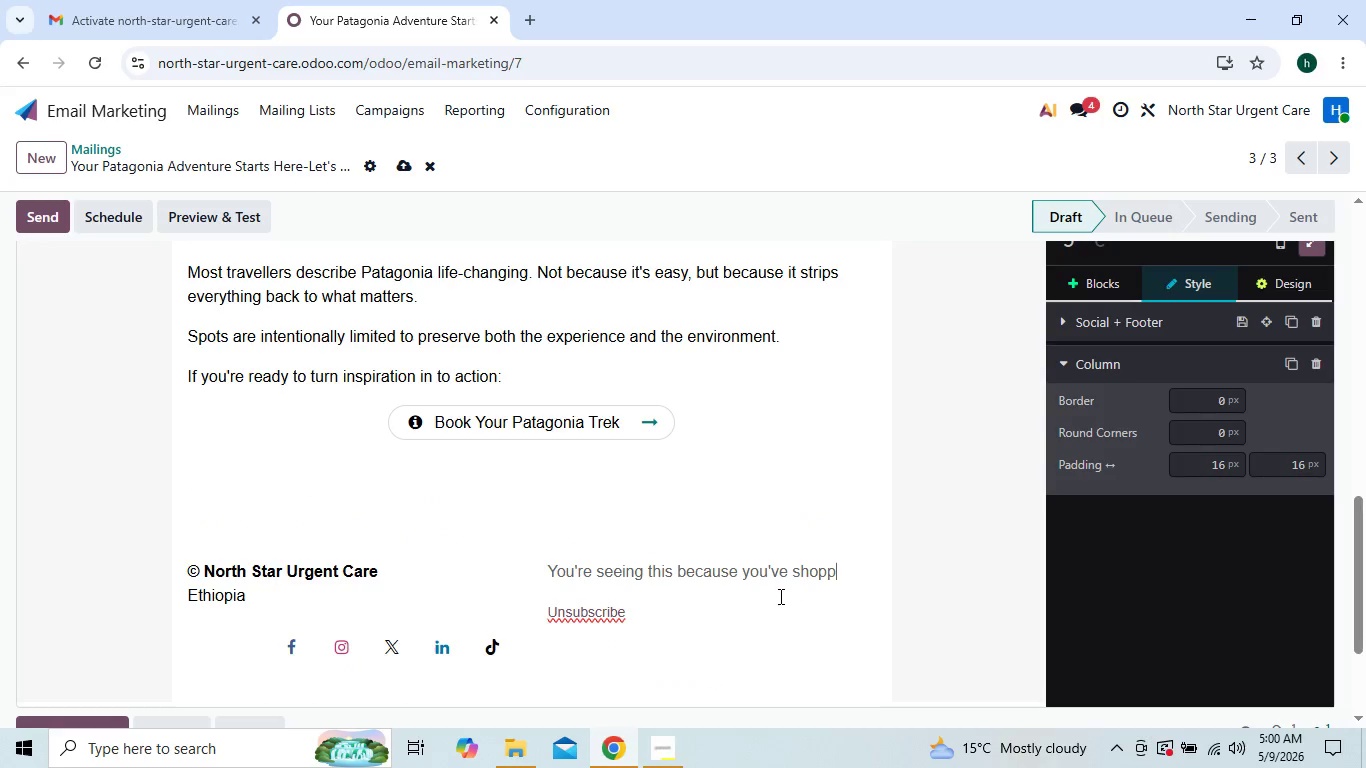 
key(Backspace)
 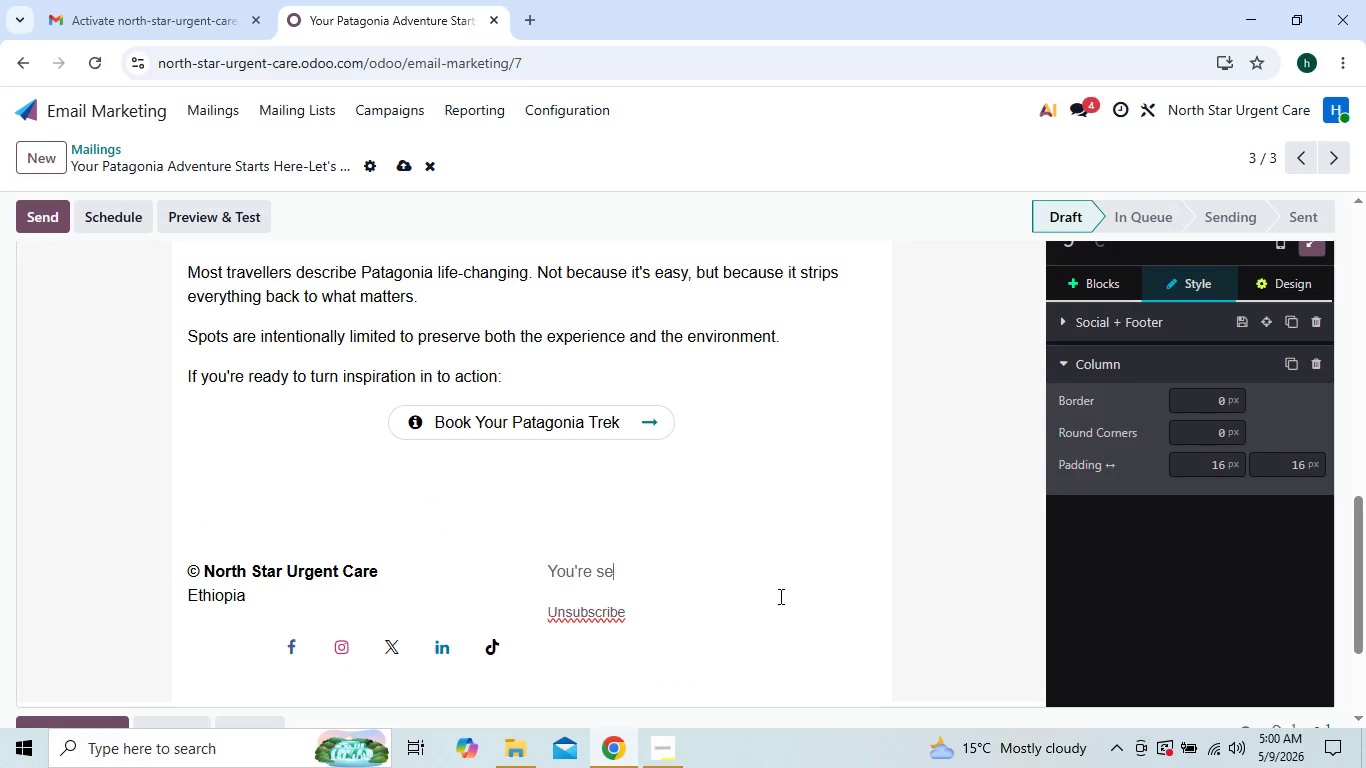 
key(Backspace)
 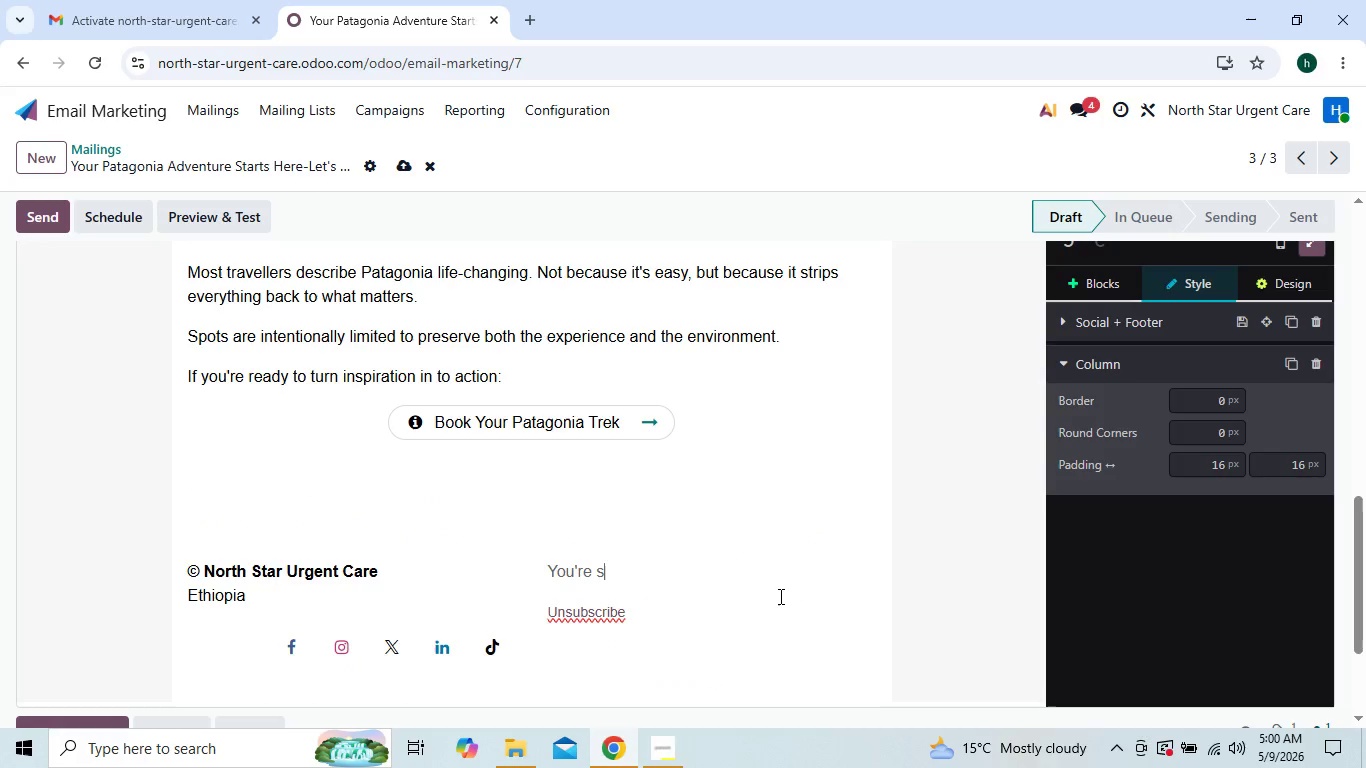 
key(Backspace)
 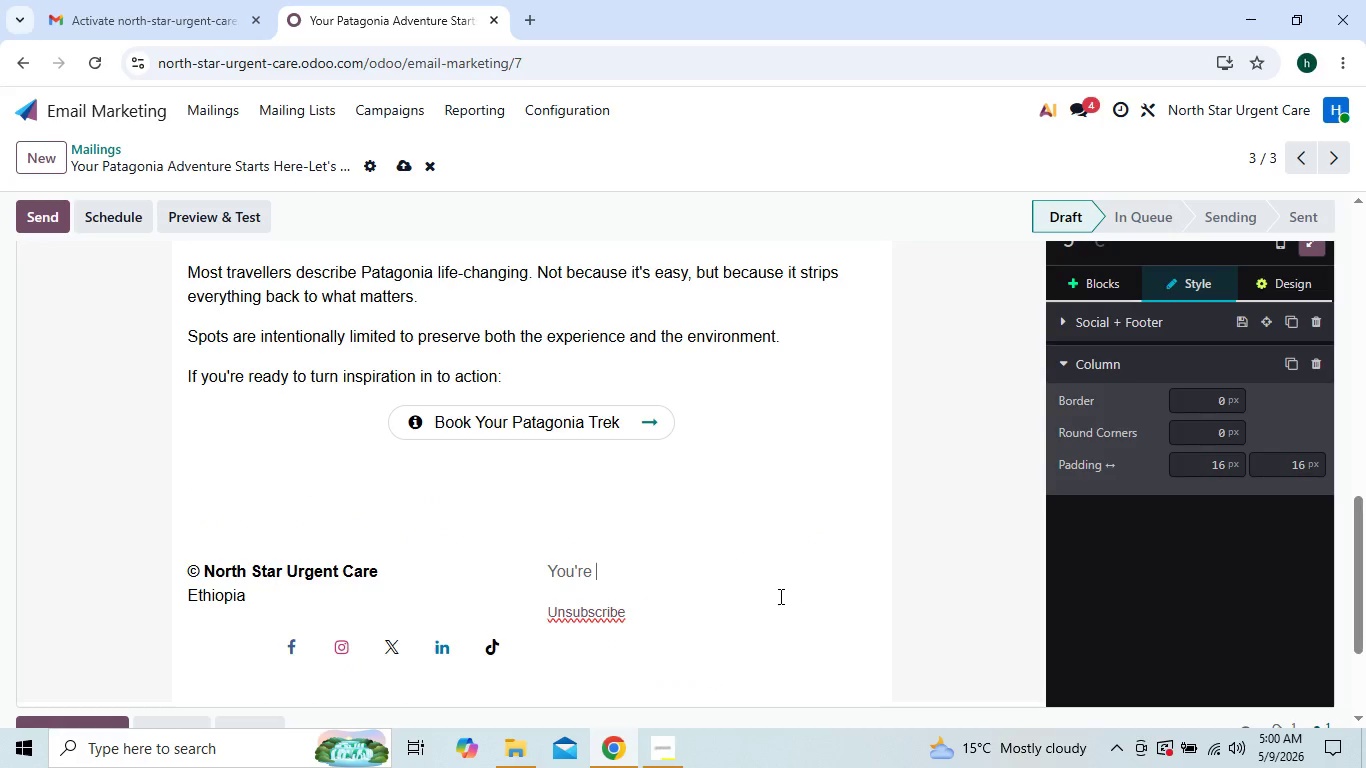 
key(Backspace)
 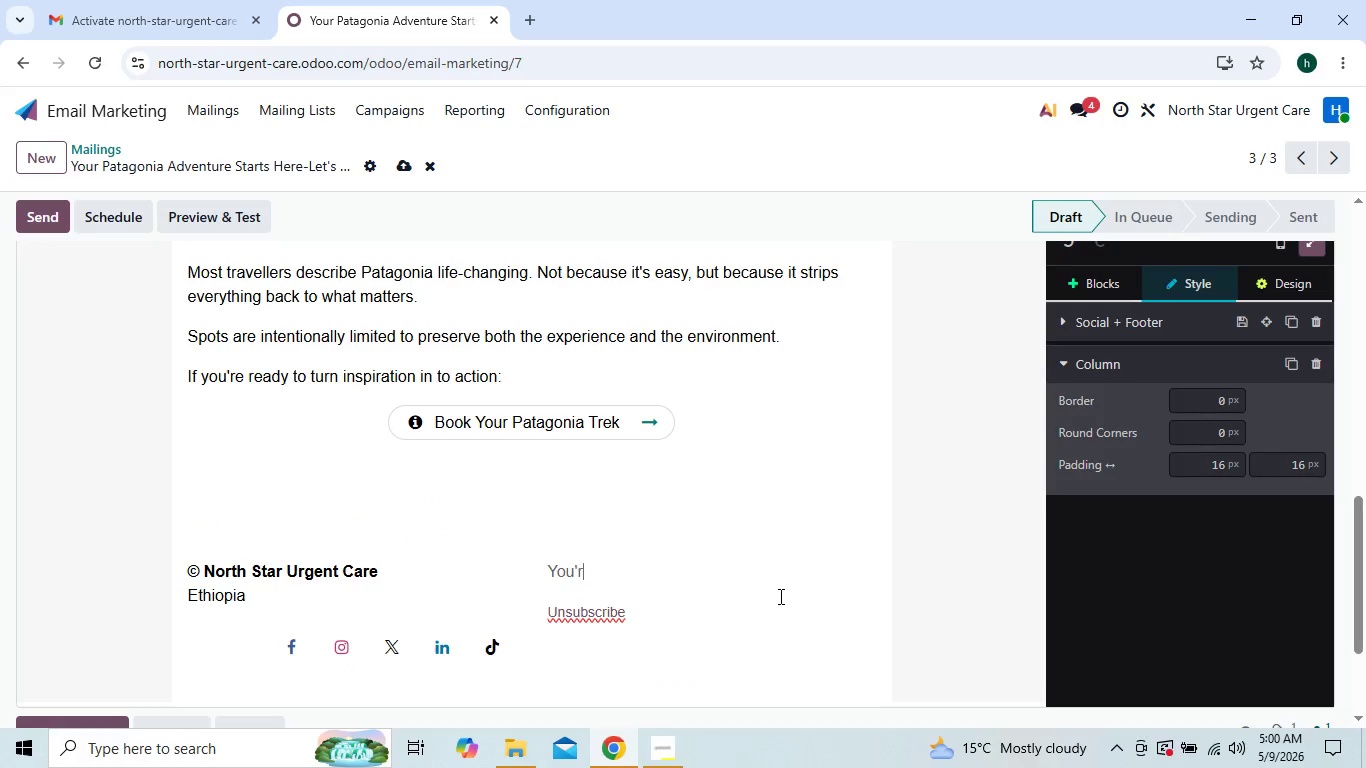 
key(Backspace)
 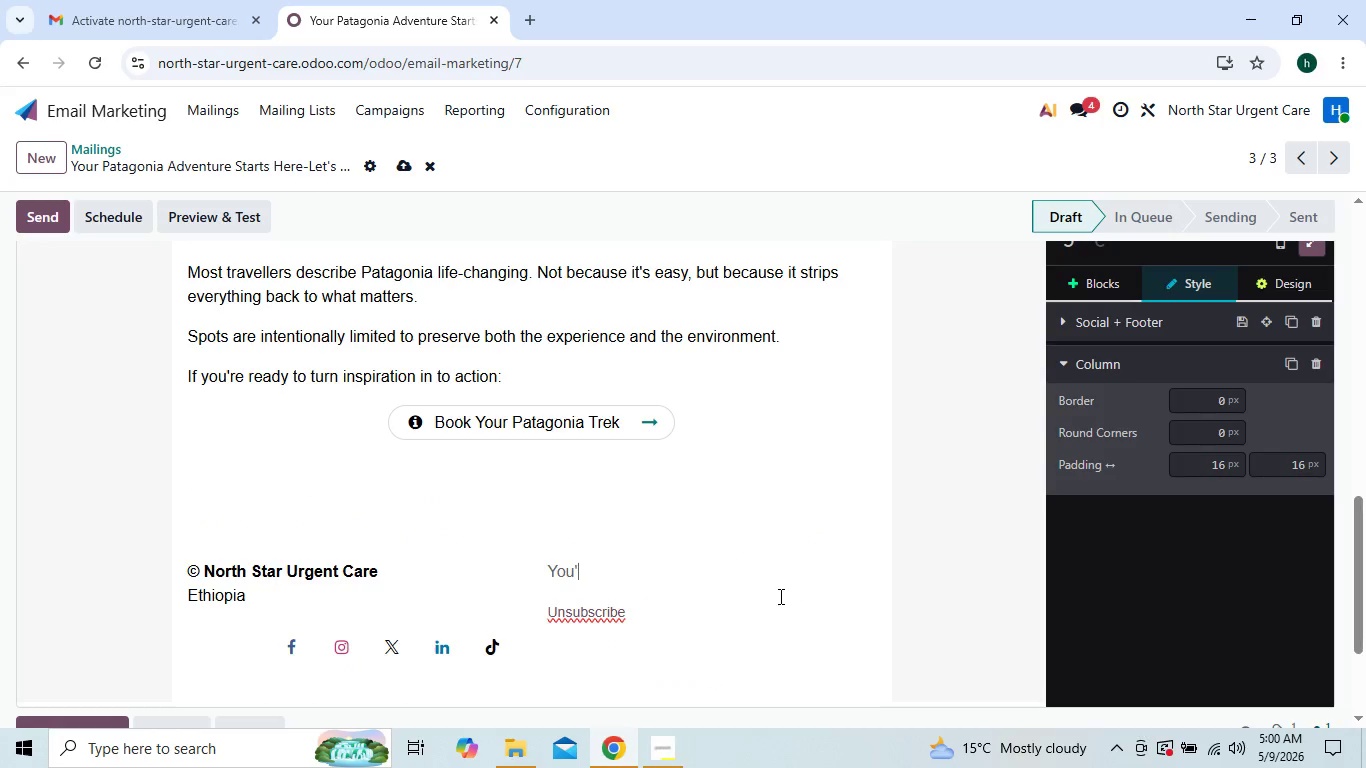 
key(Backspace)
 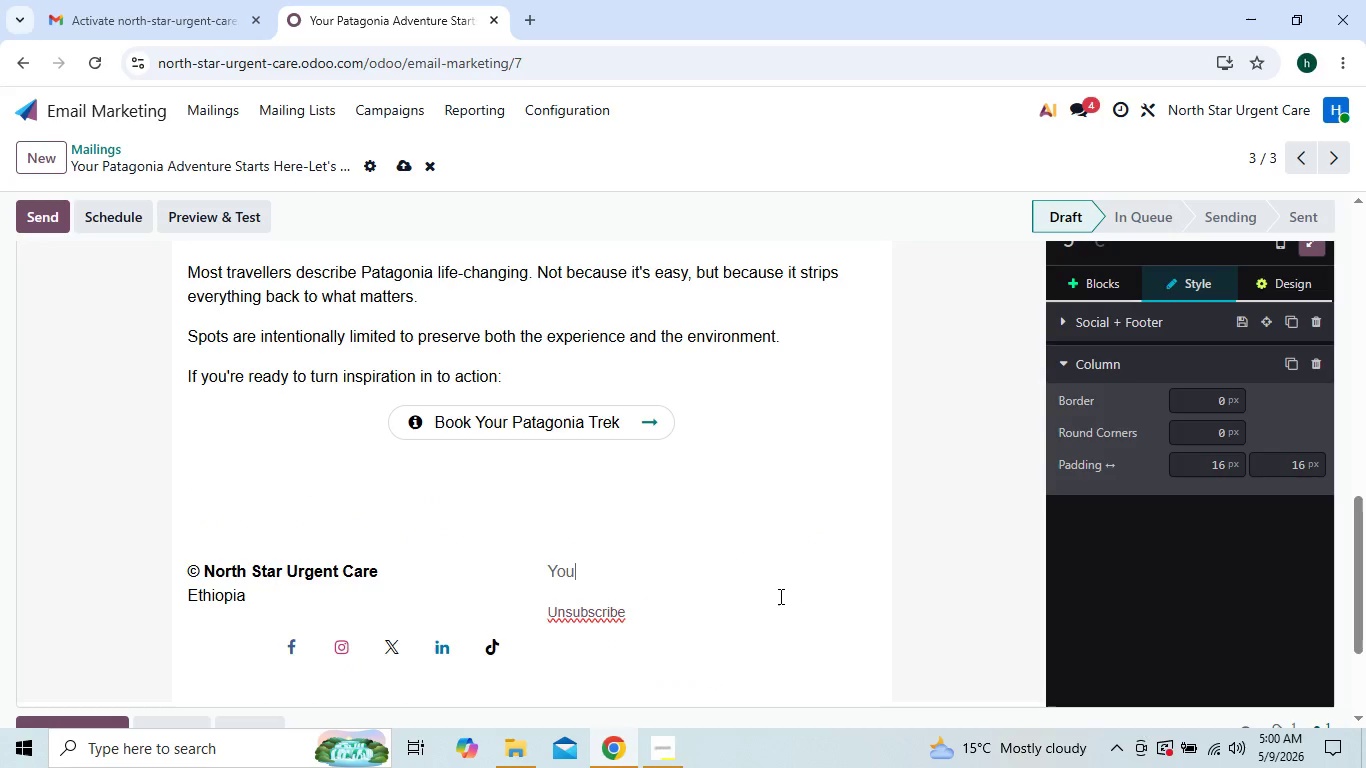 
key(Backspace)
 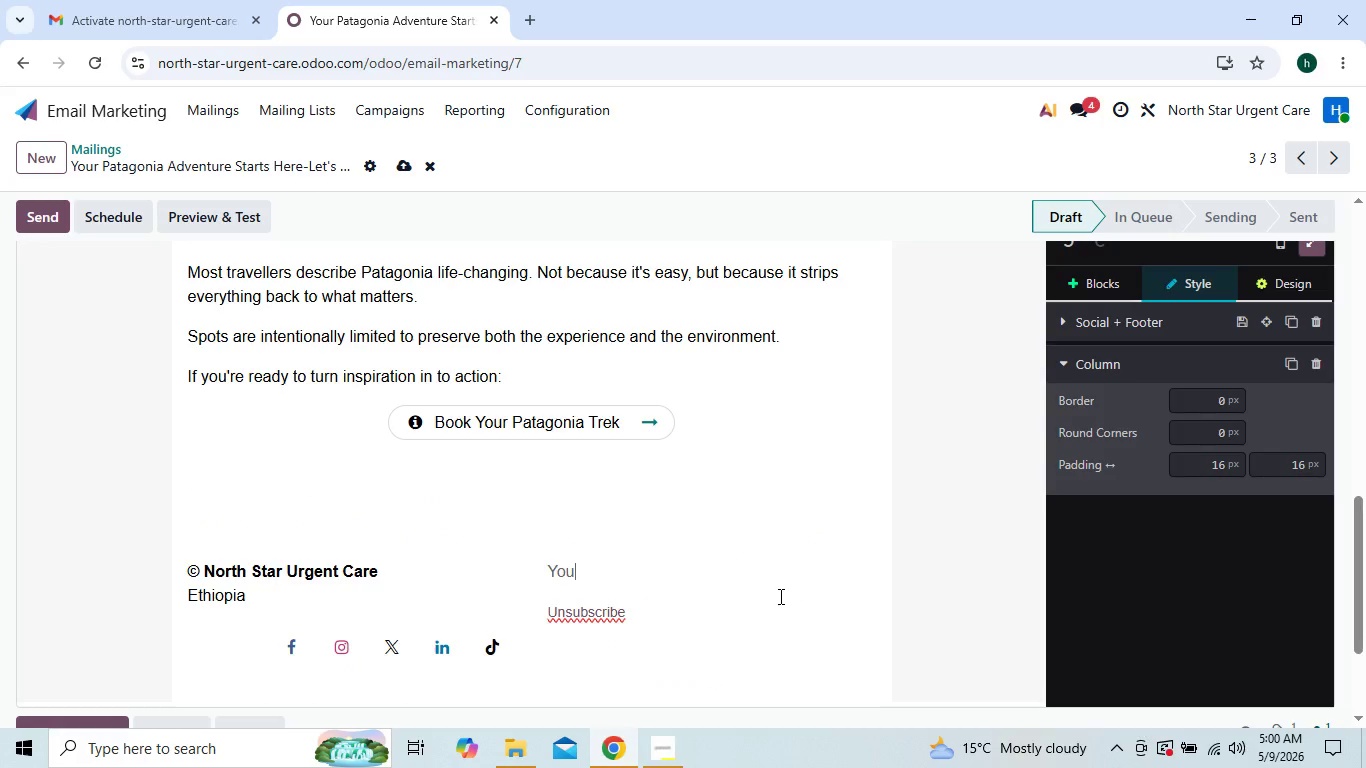 
key(Backspace)
 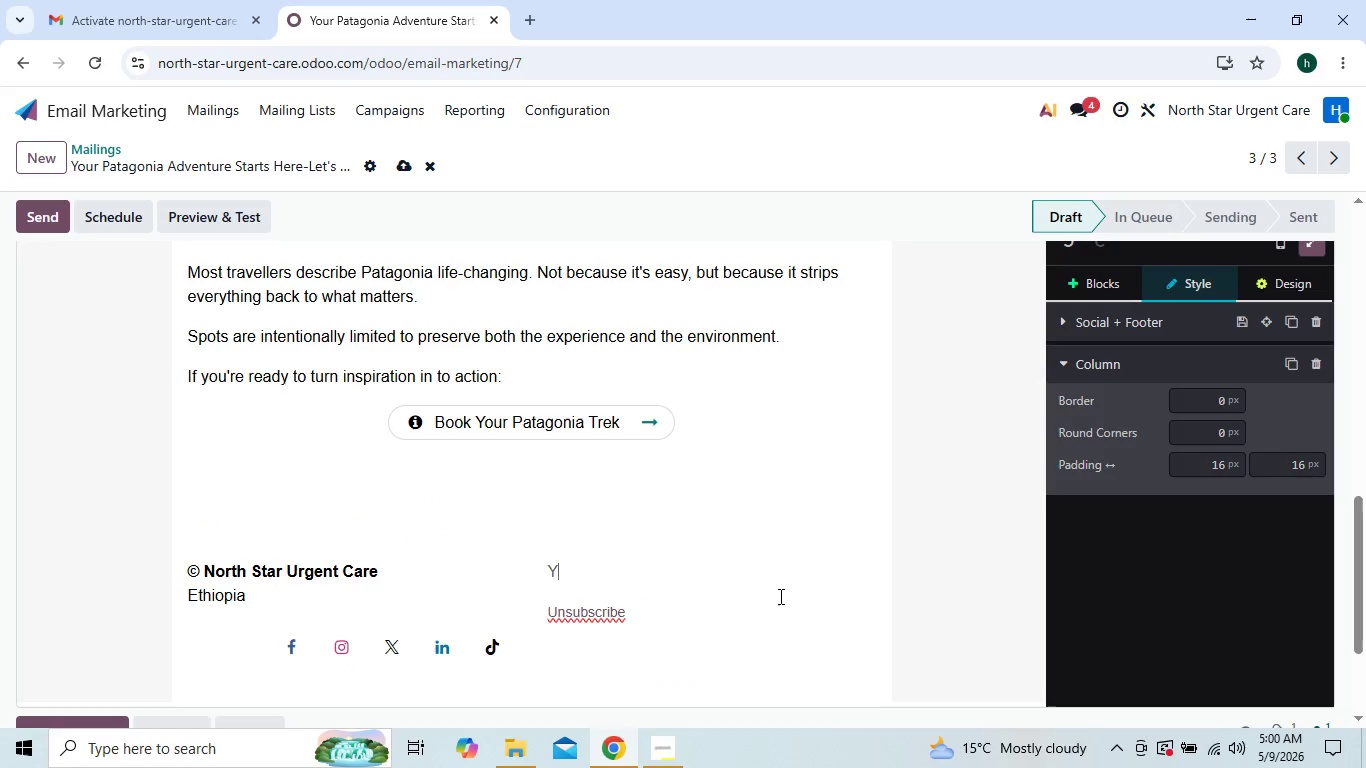 
key(Backspace)
 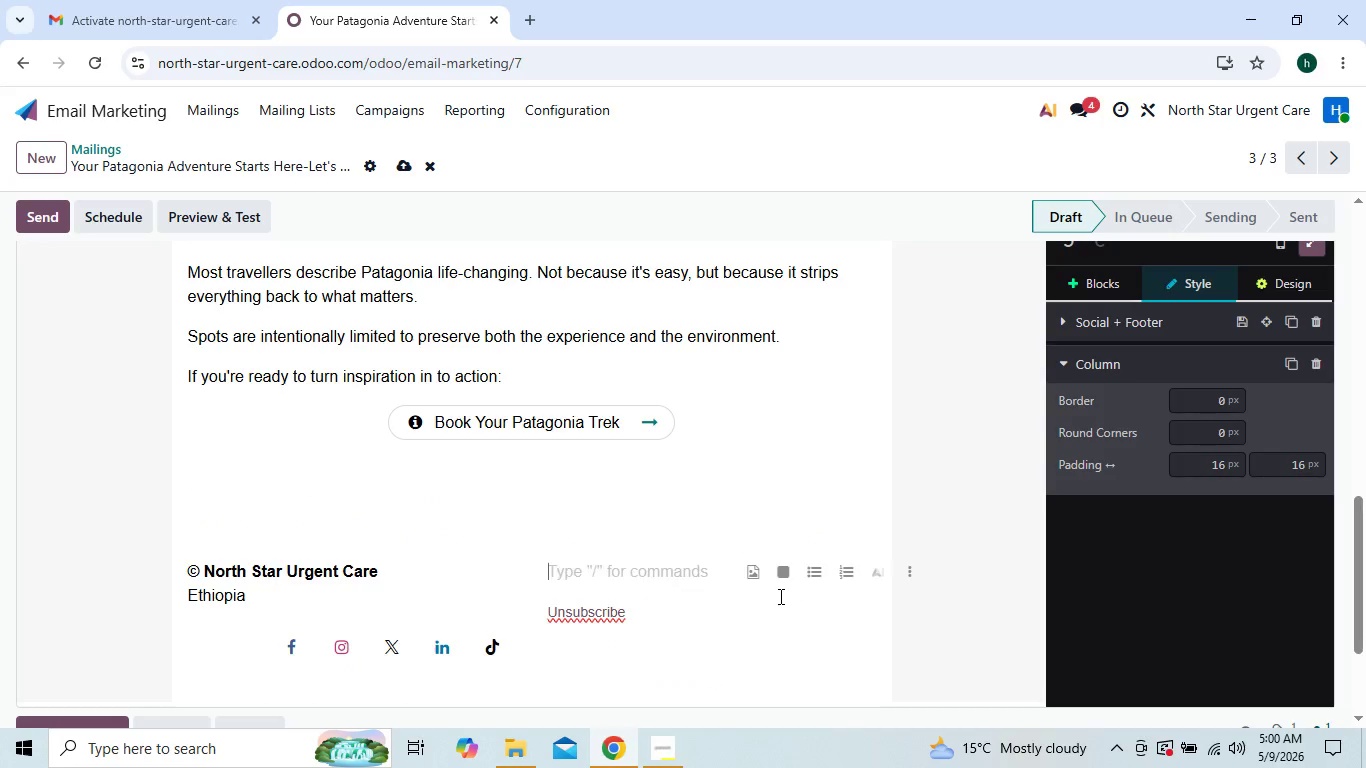 
key(Backspace)
 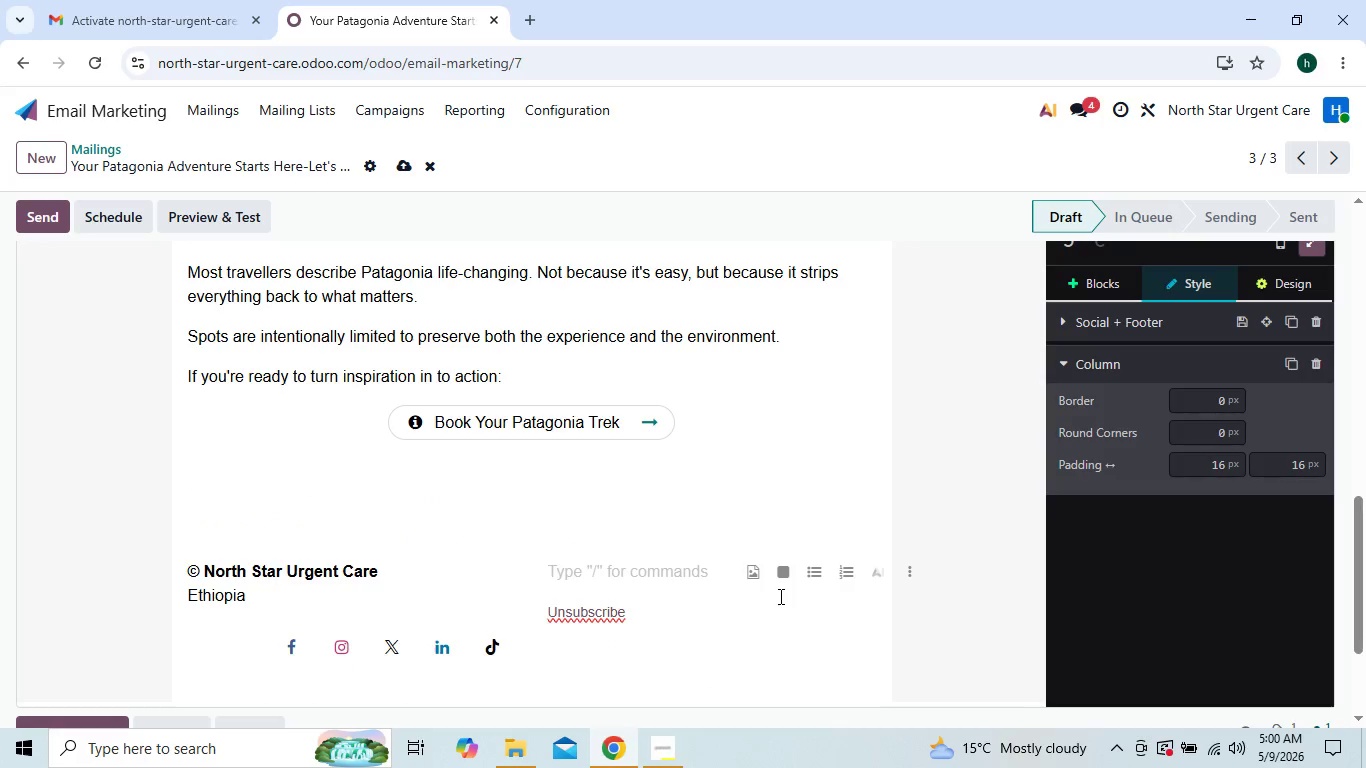 
key(Control+V)
 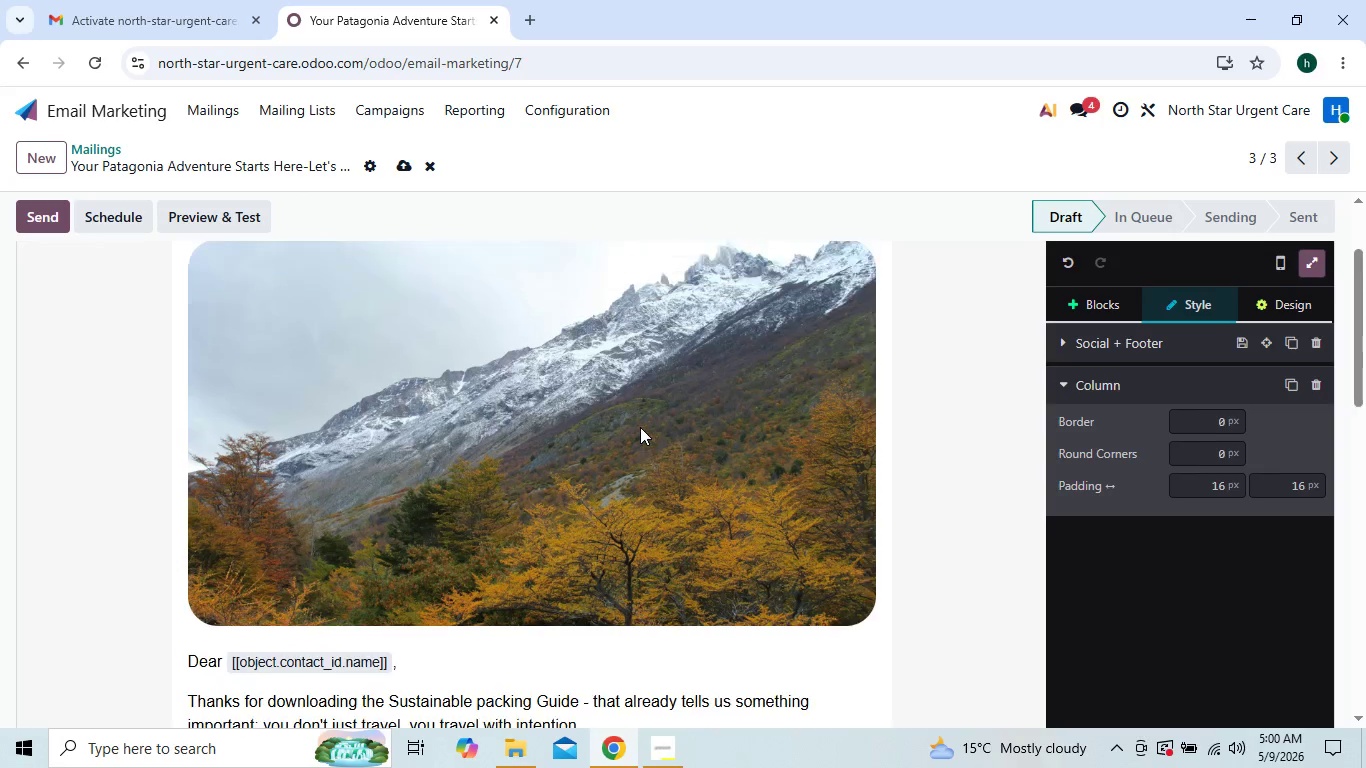 
wait(16.05)
 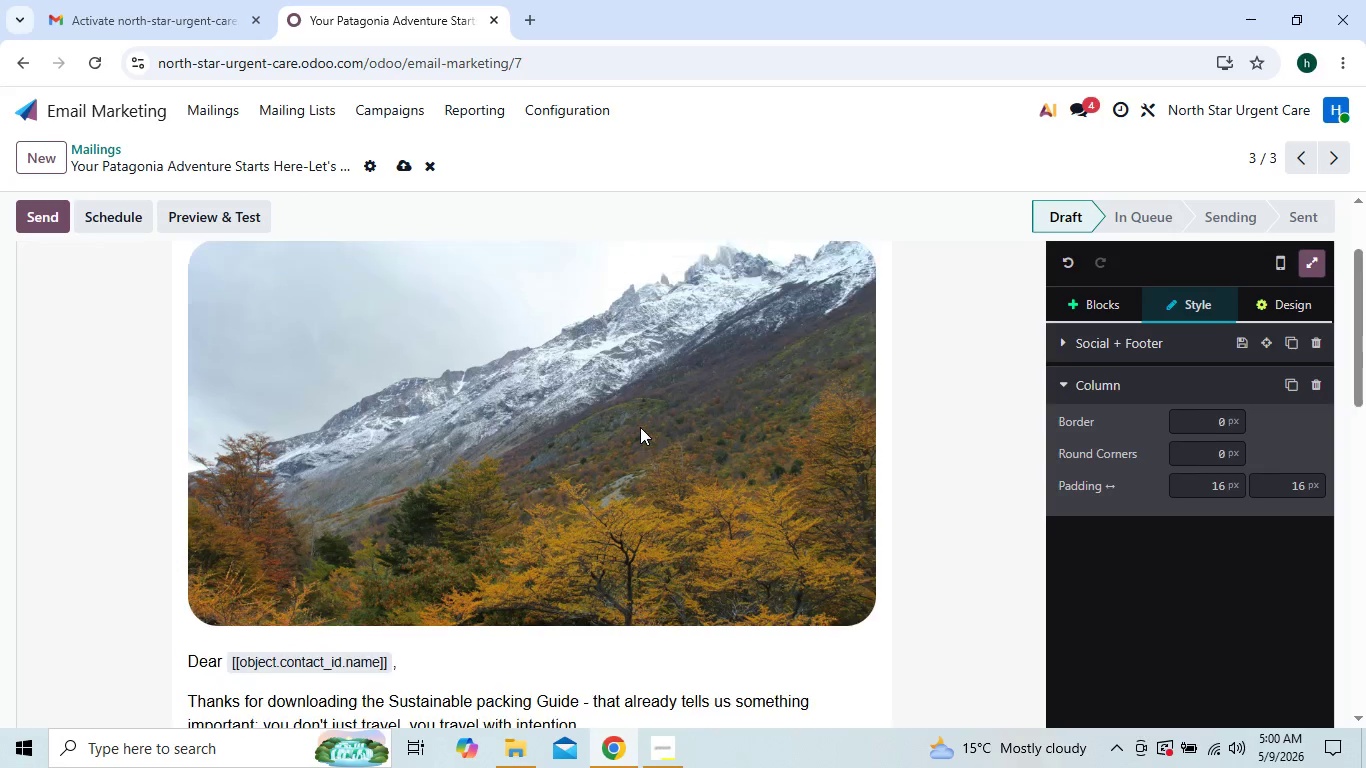 
left_click([654, 756])